 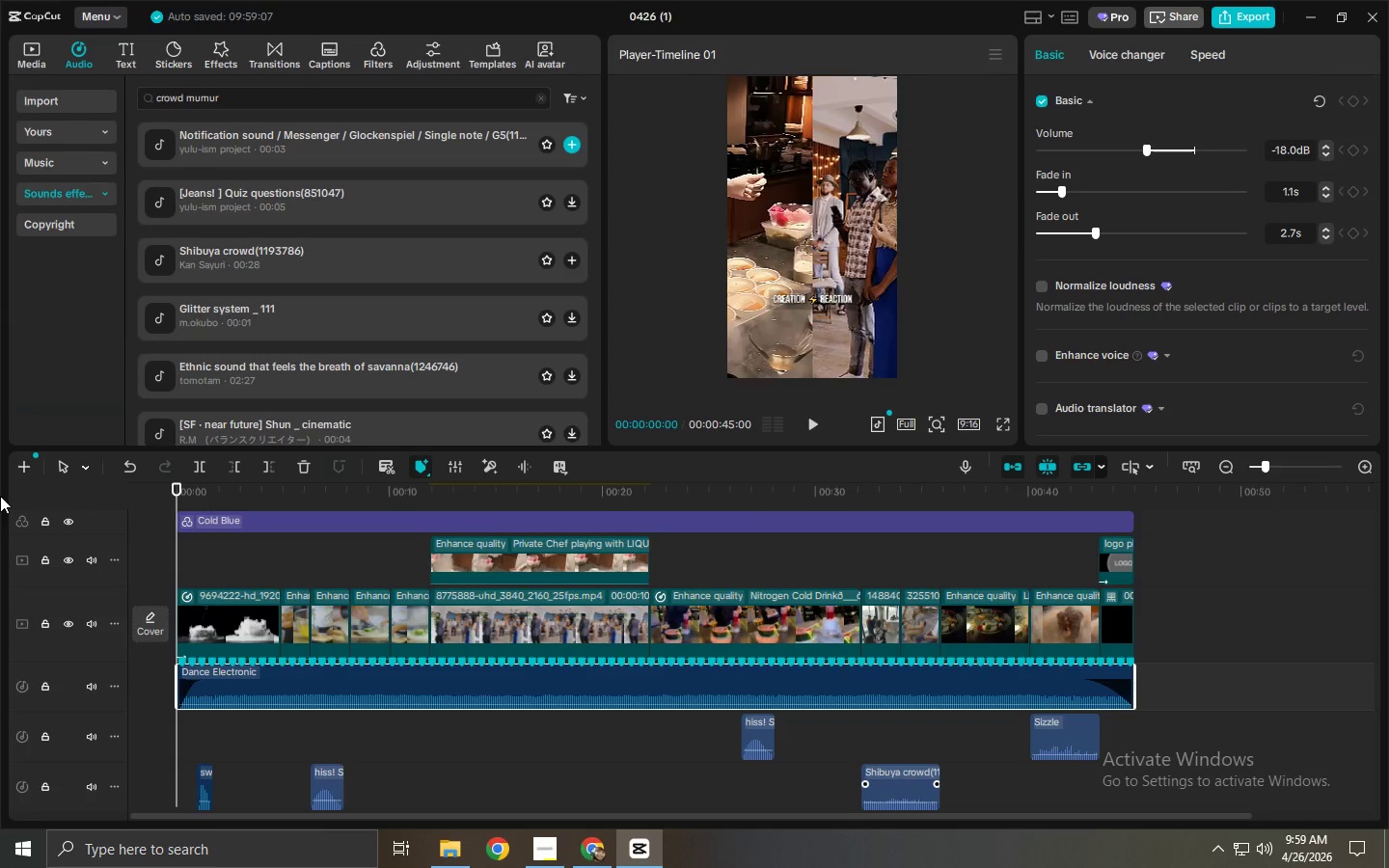 
key(Space)
 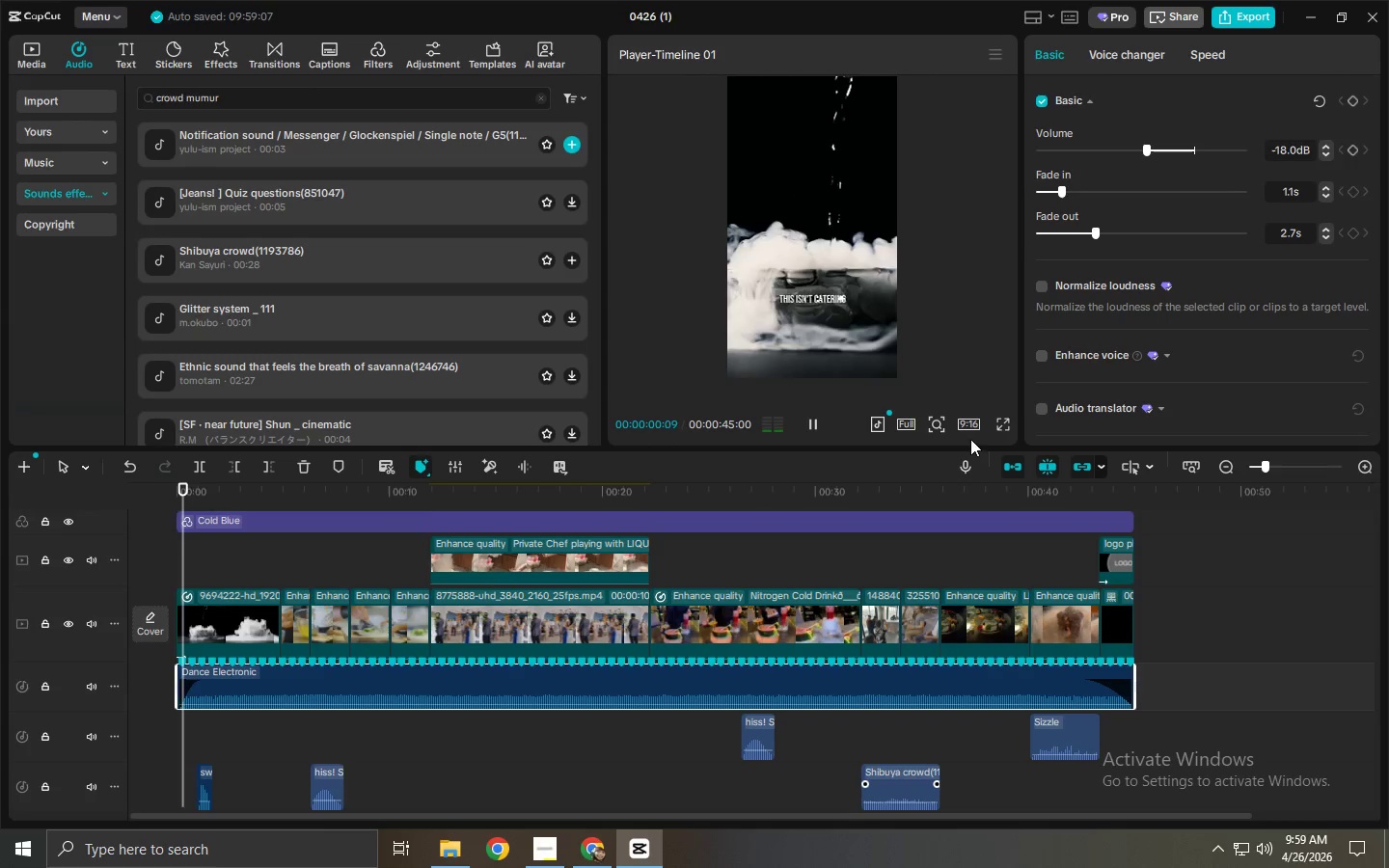 
left_click([1001, 416])
 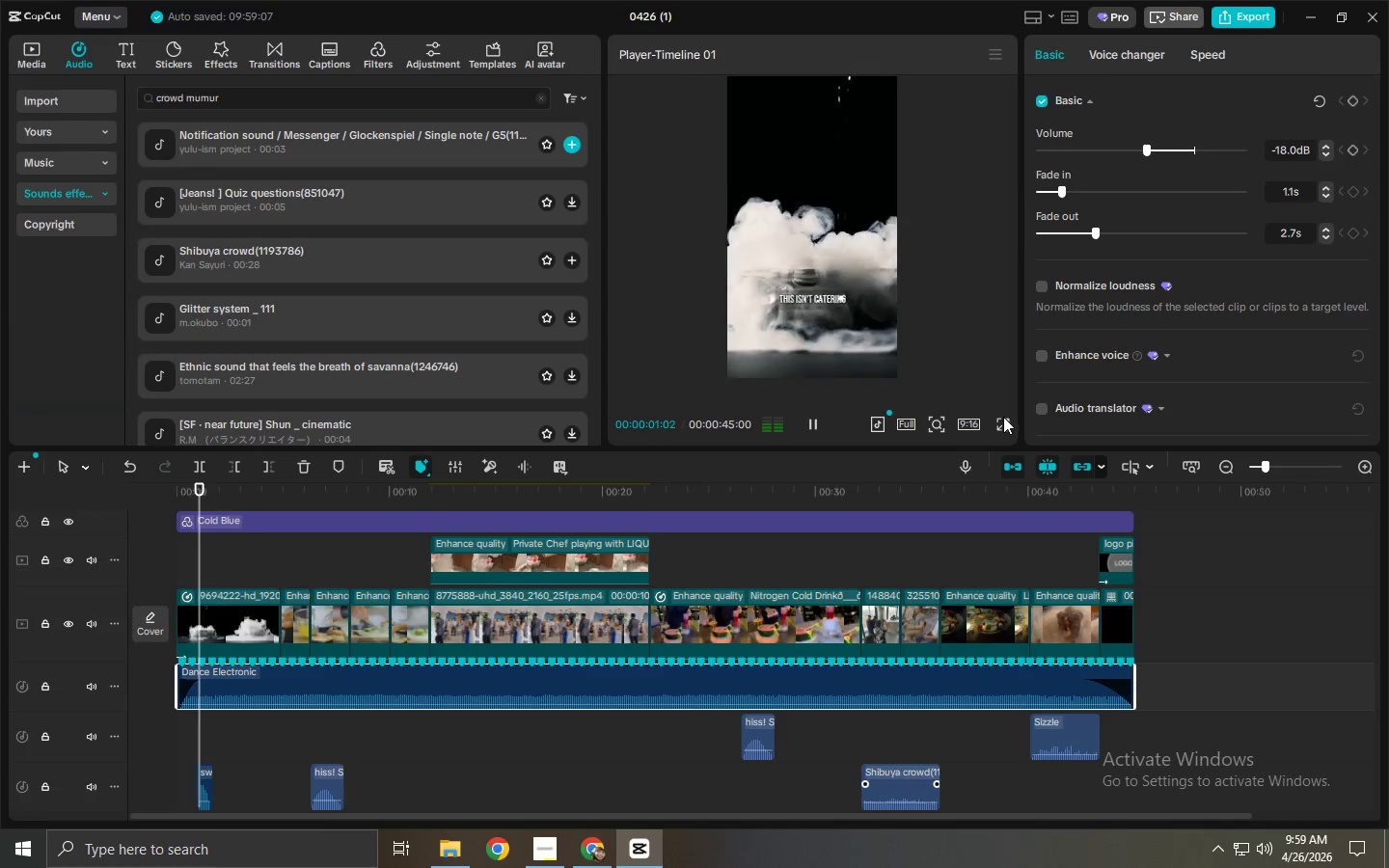 
left_click([1007, 419])
 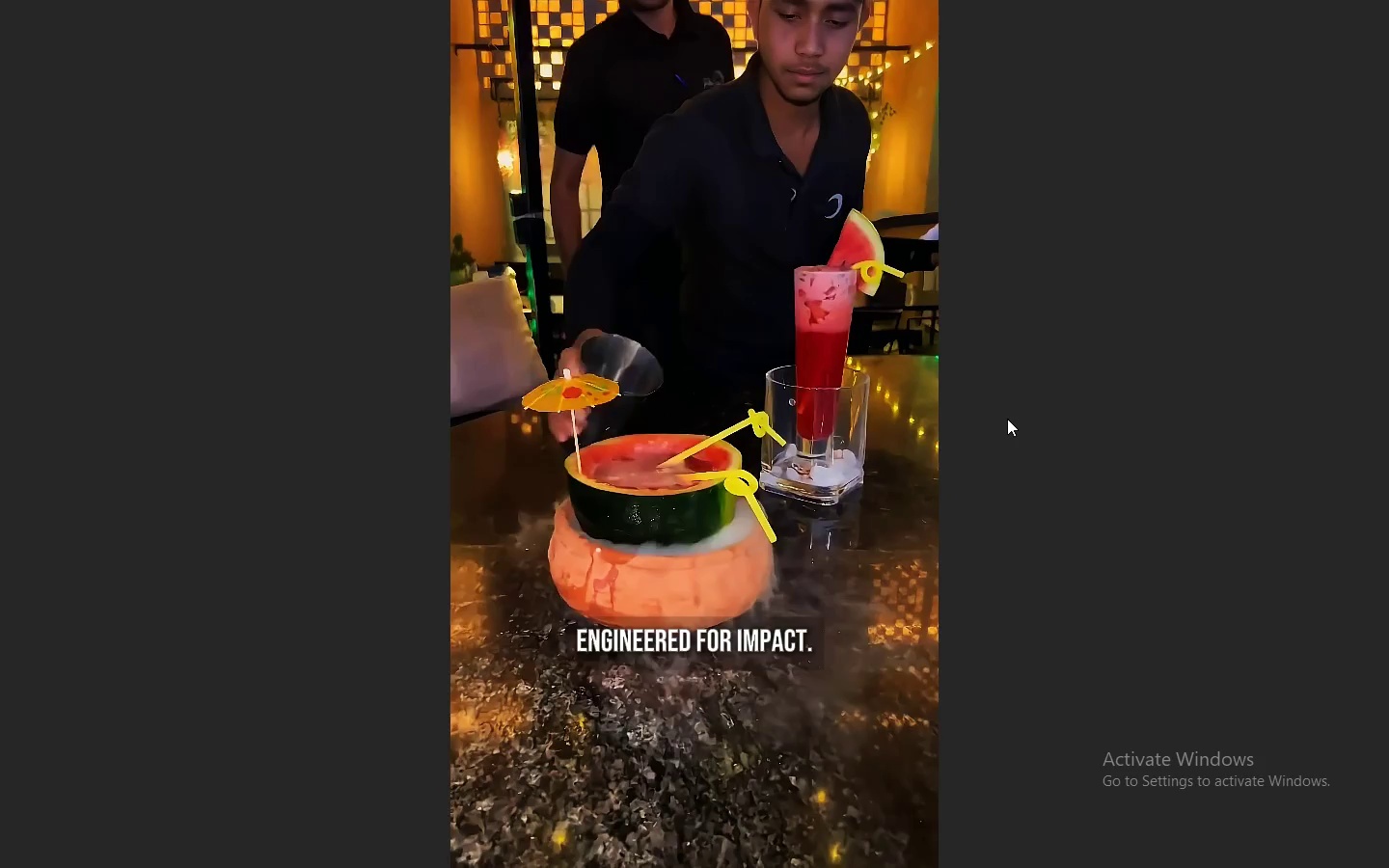 
wait(29.39)
 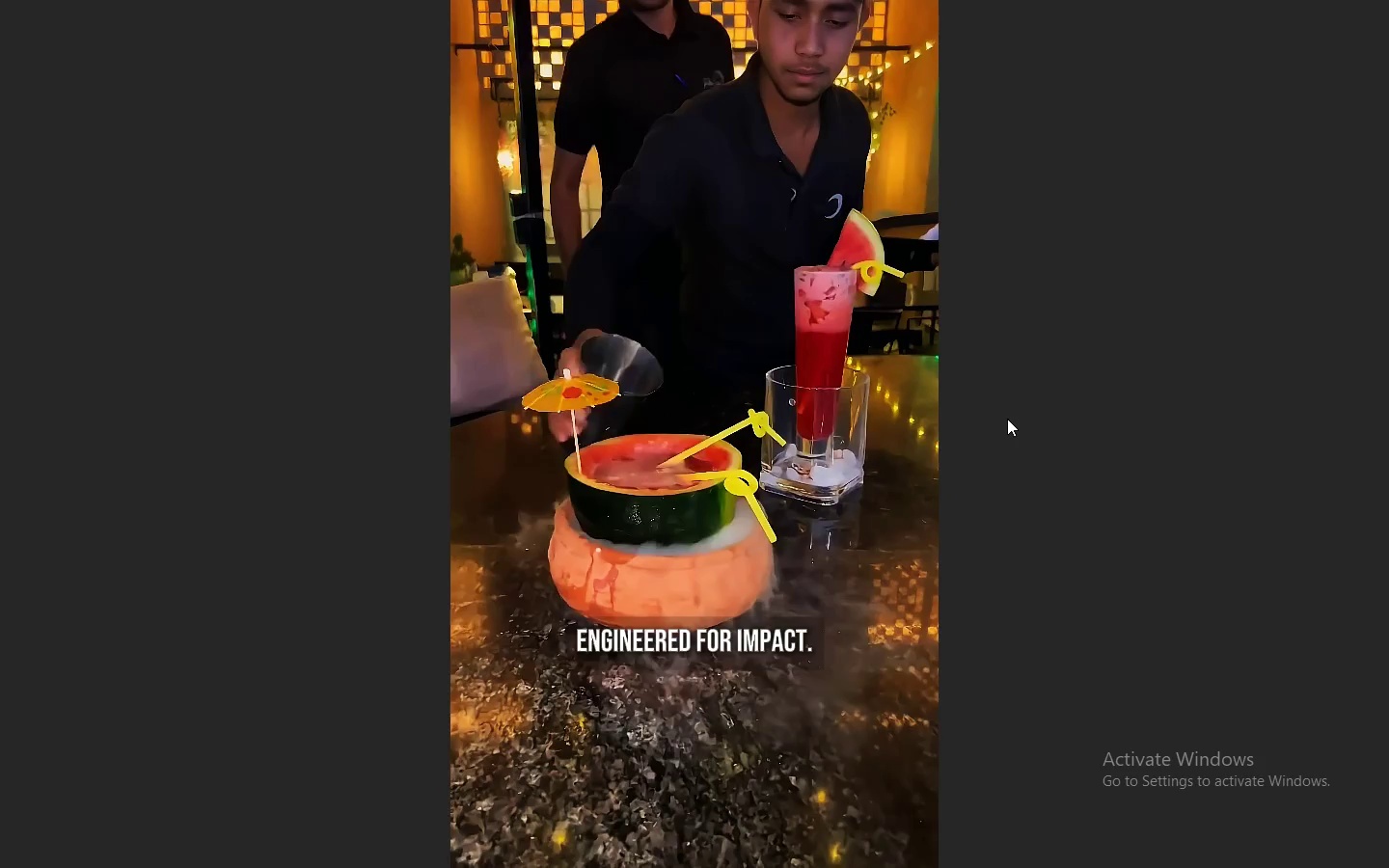 
key(Escape)
 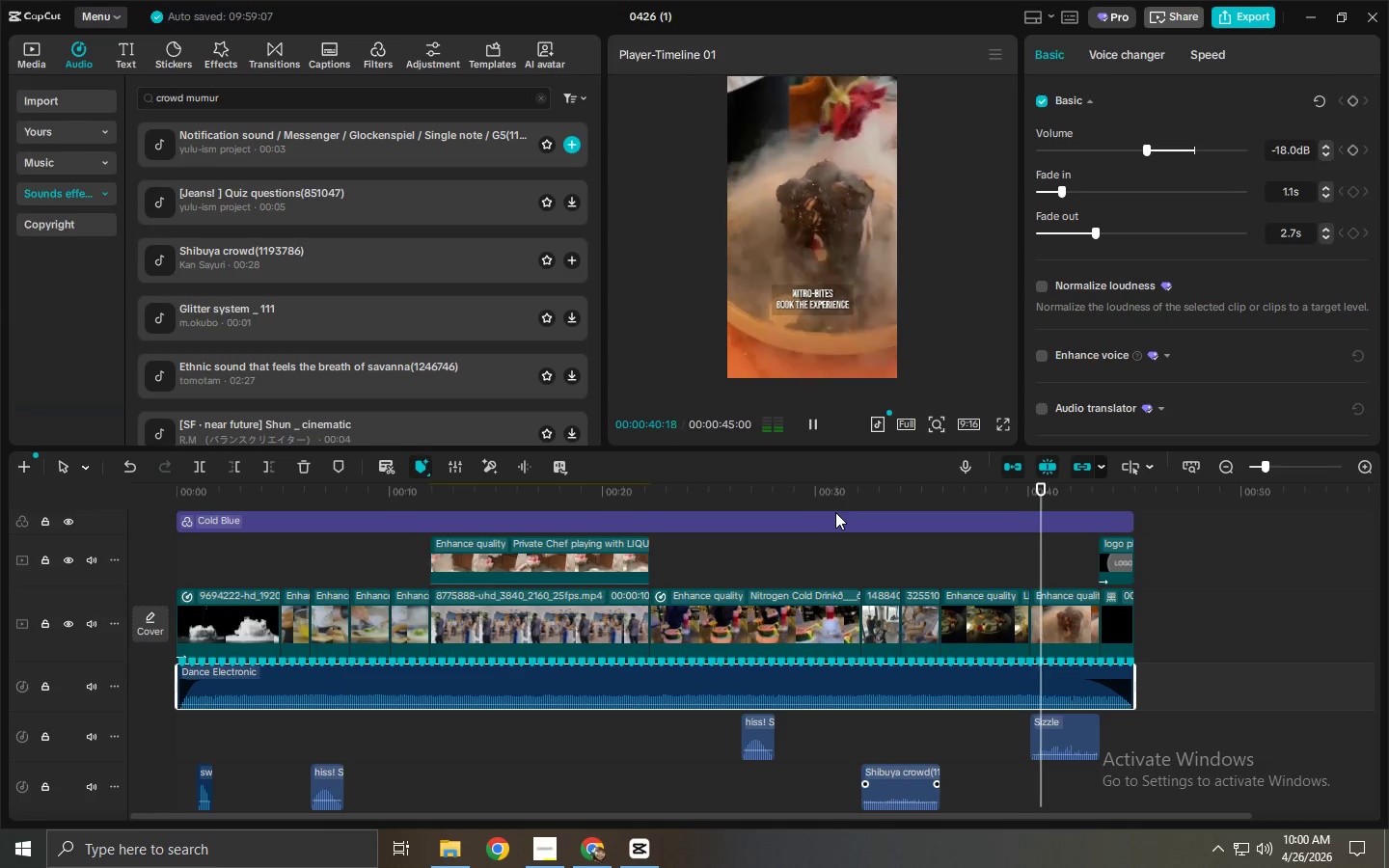 
wait(15.42)
 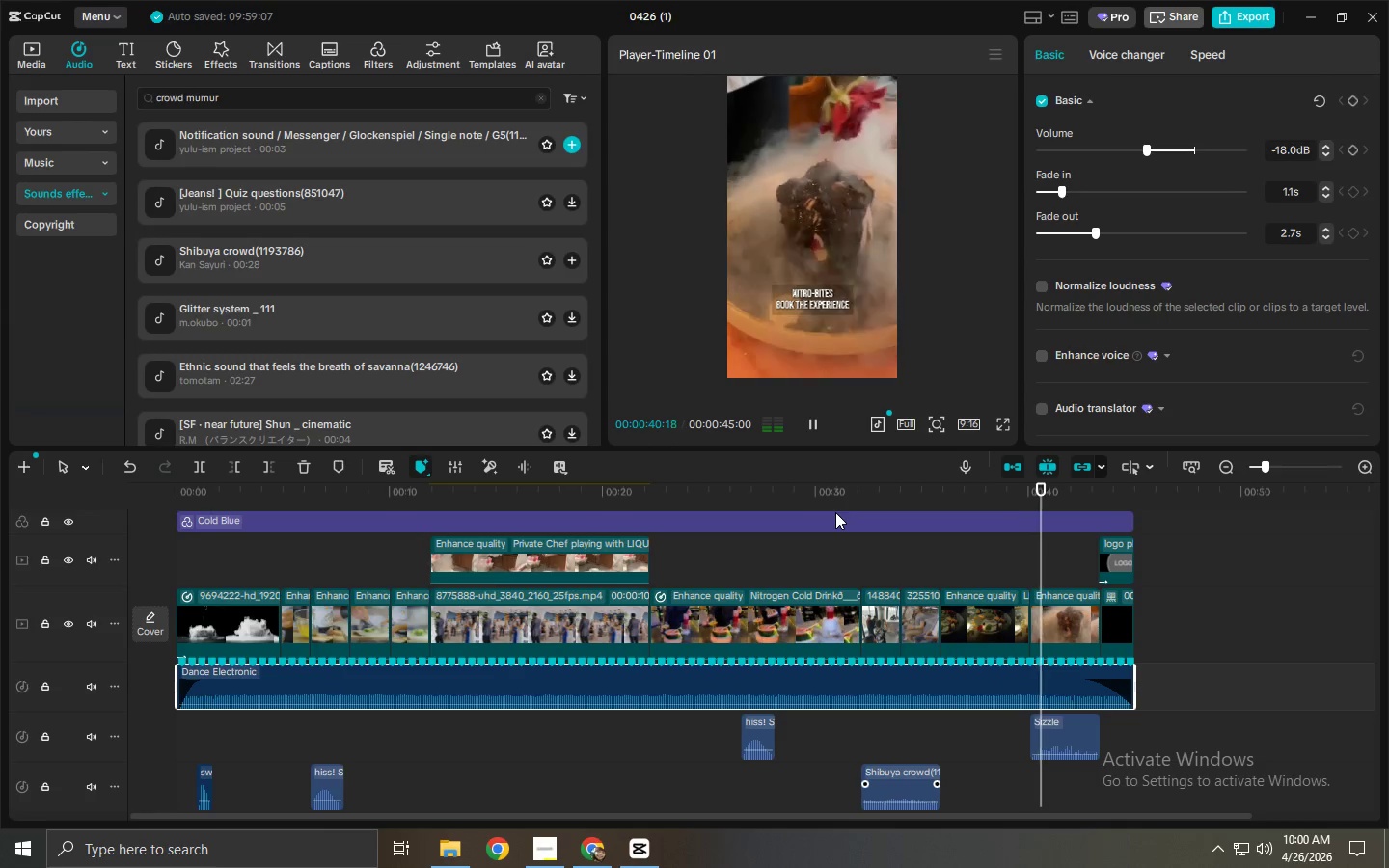 
hold_key(key=ControlLeft, duration=0.34)
 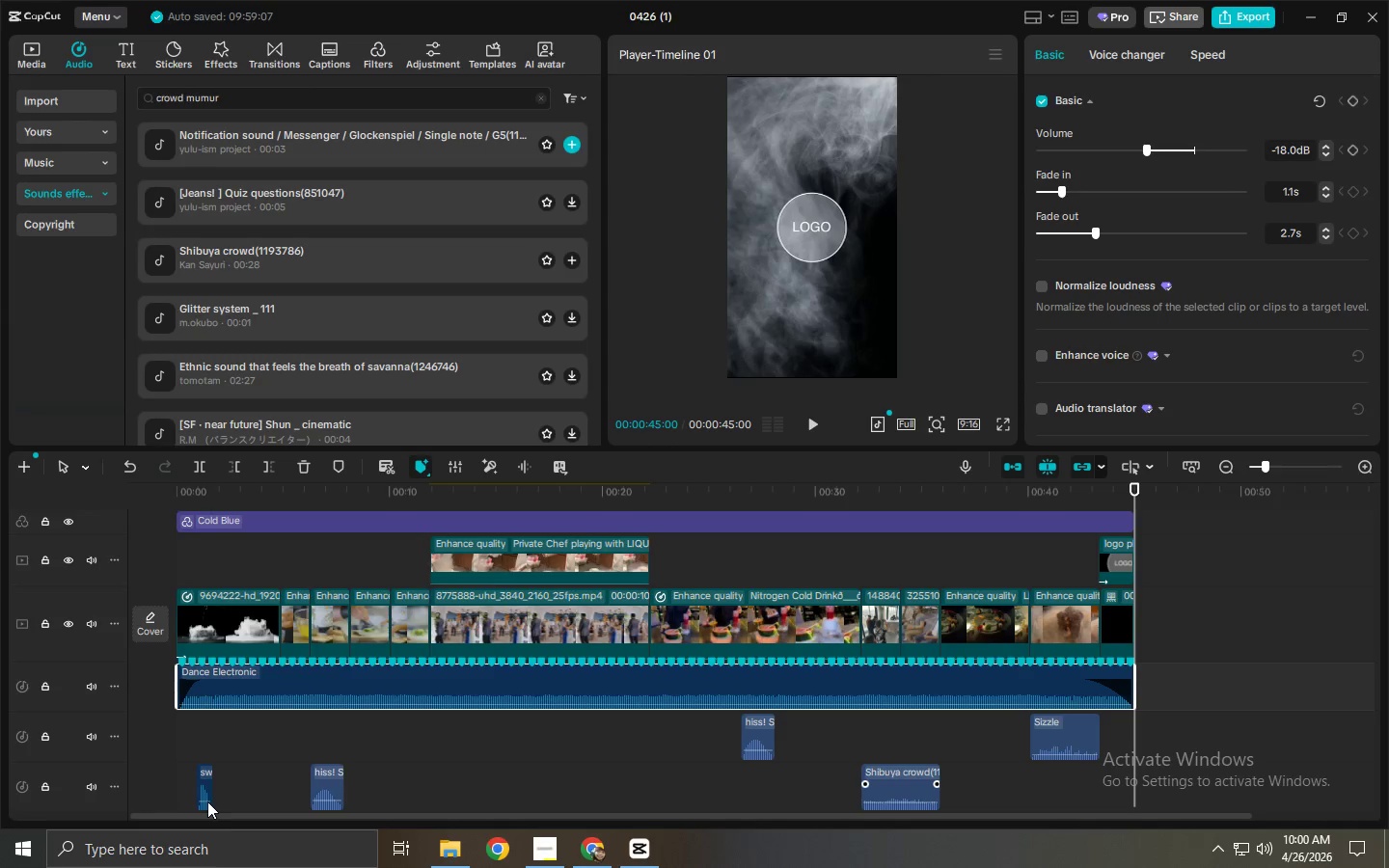 
left_click([204, 800])
 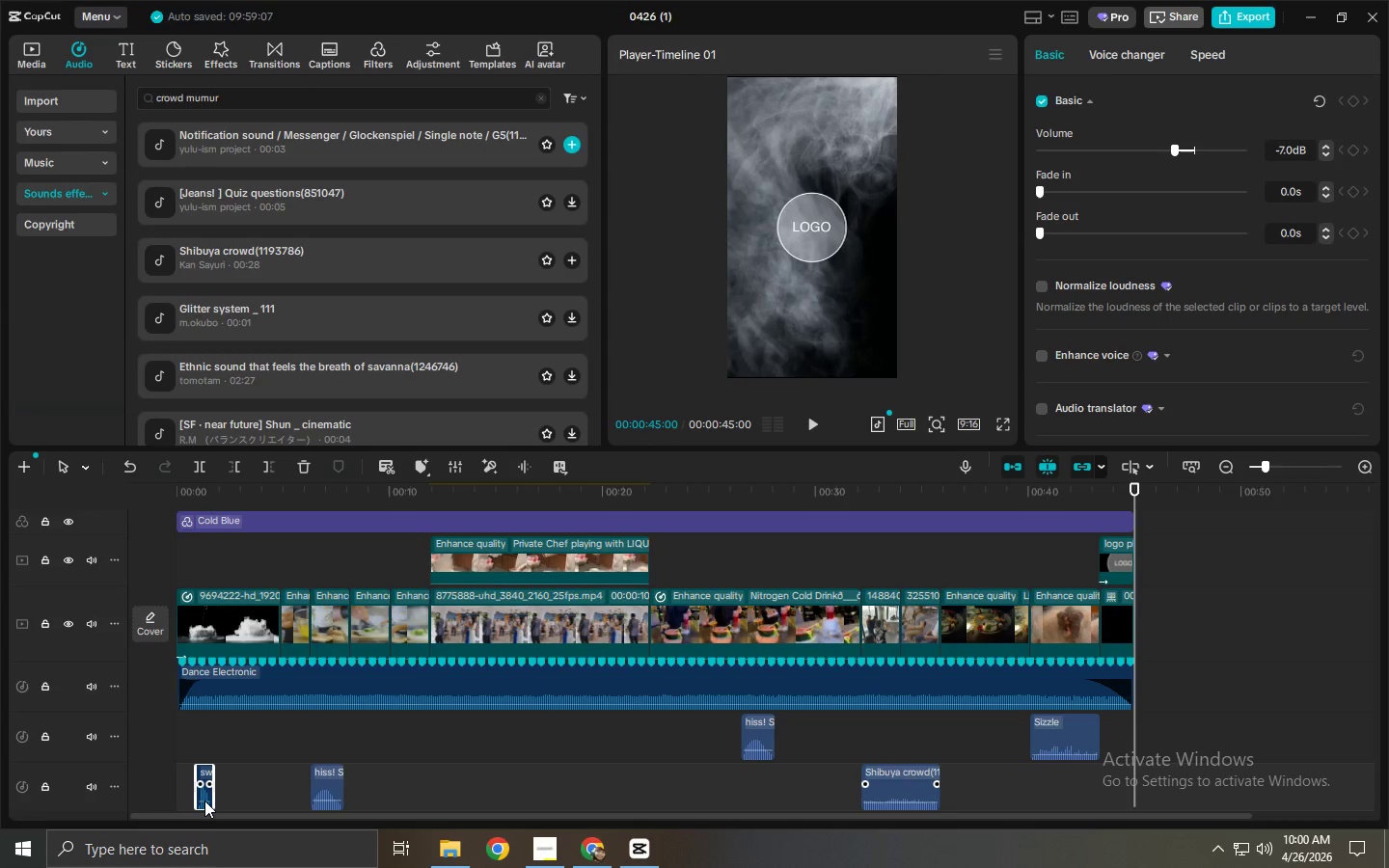 
hold_key(key=AltLeft, duration=1.5)
 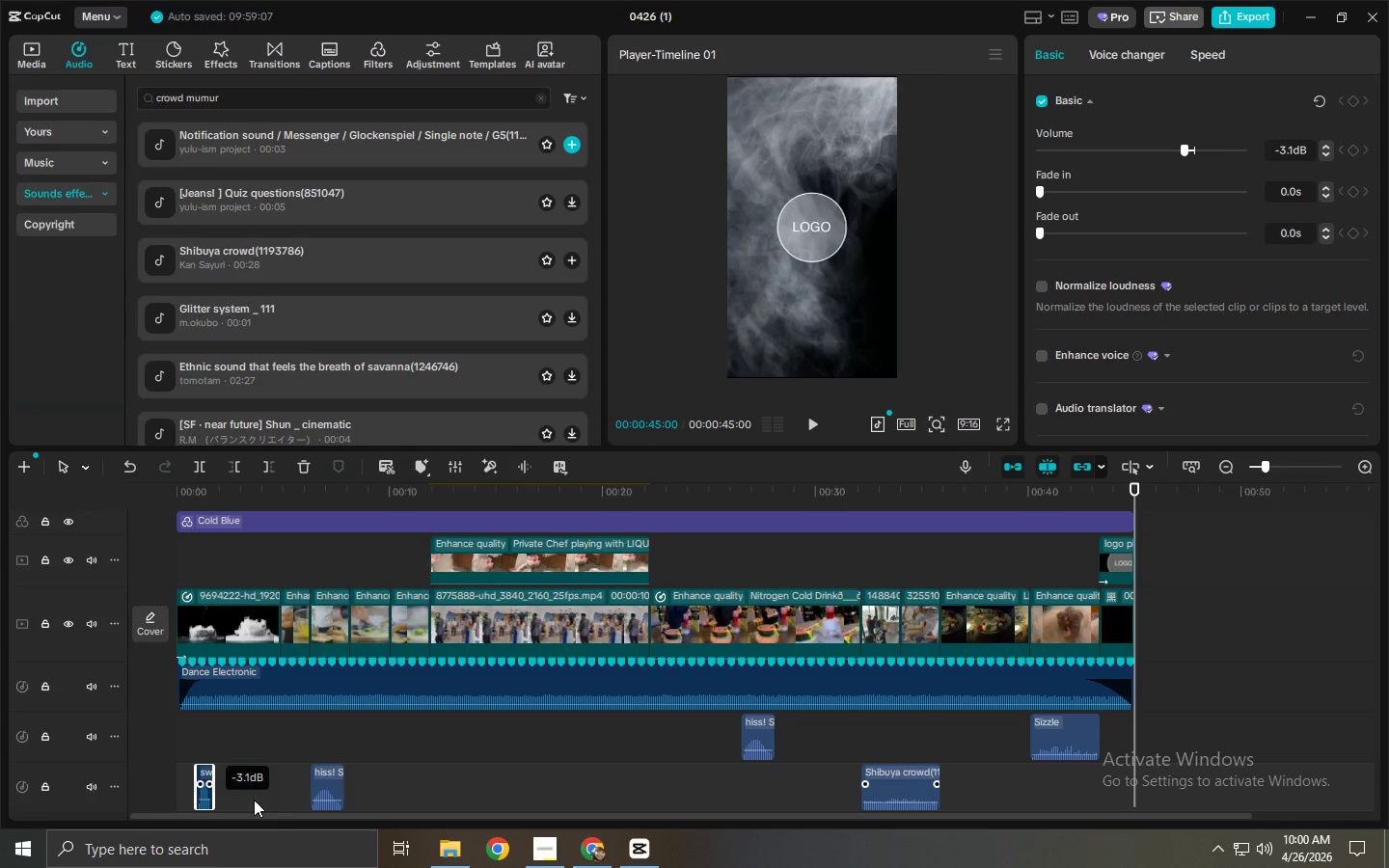 
hold_key(key=AltLeft, duration=1.52)
left_click_drag(start_coordinate=[204, 800], to_coordinate=[677, 805])
 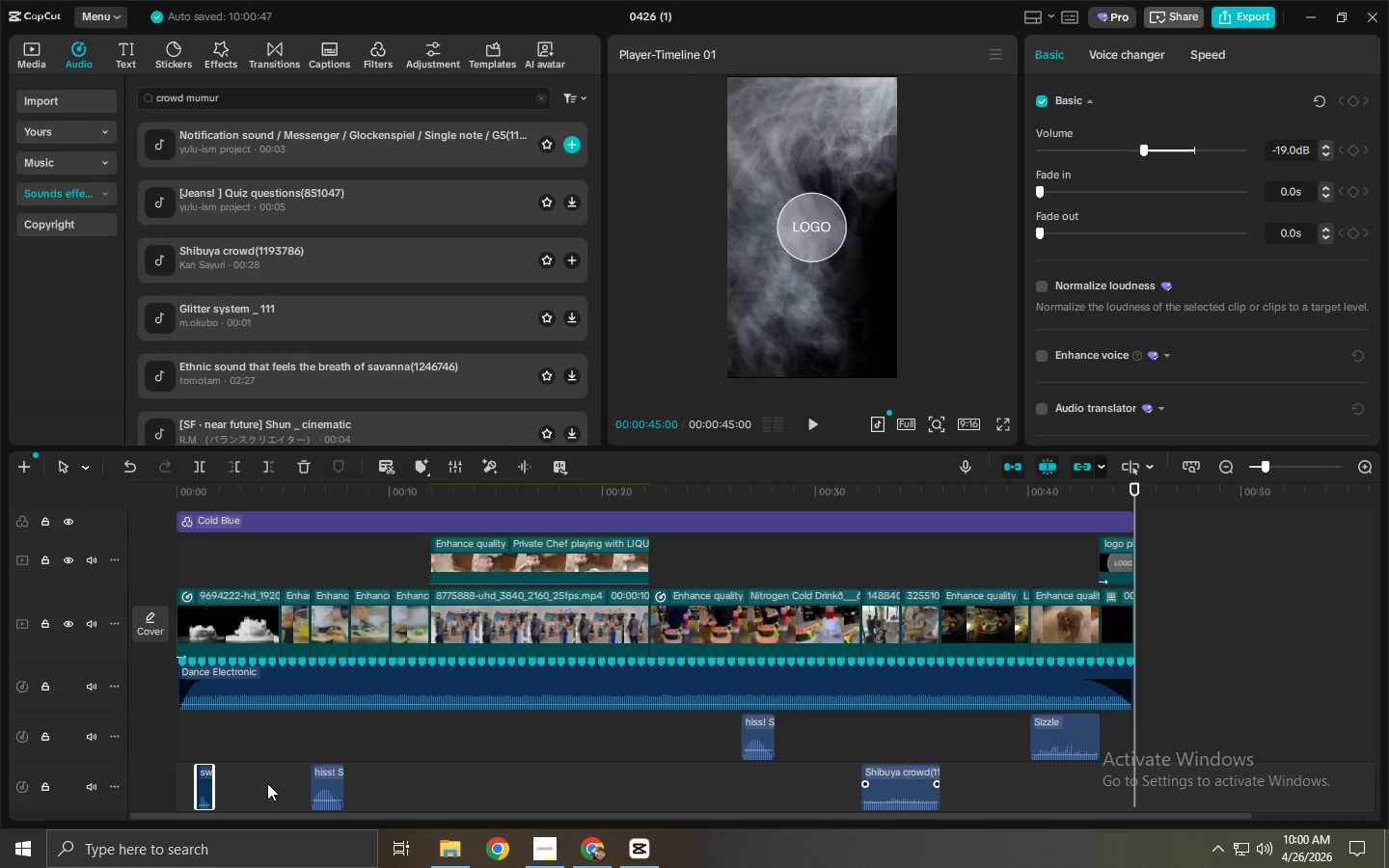 
hold_key(key=AltLeft, duration=1.51)
 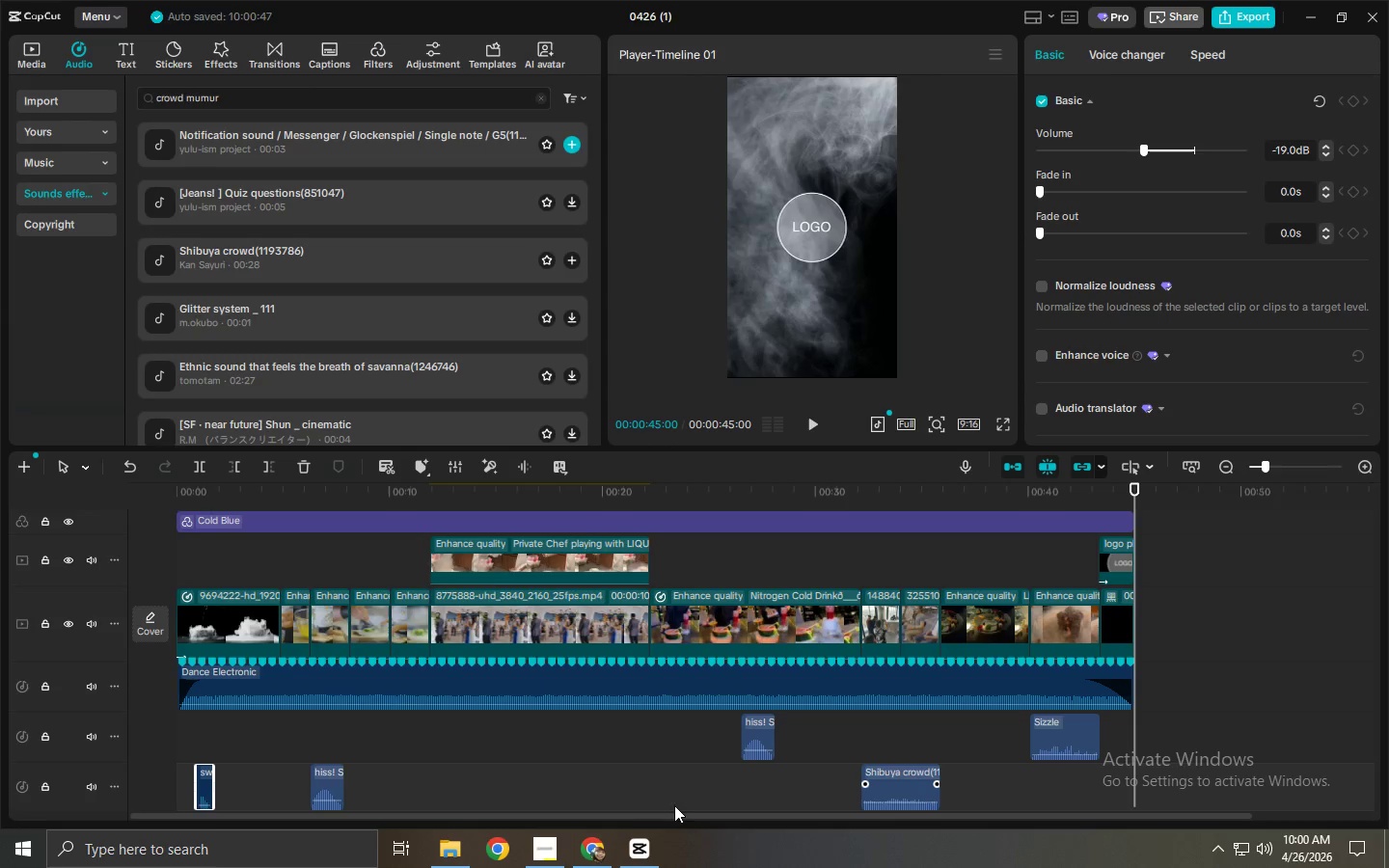 
hold_key(key=AltLeft, duration=0.47)
 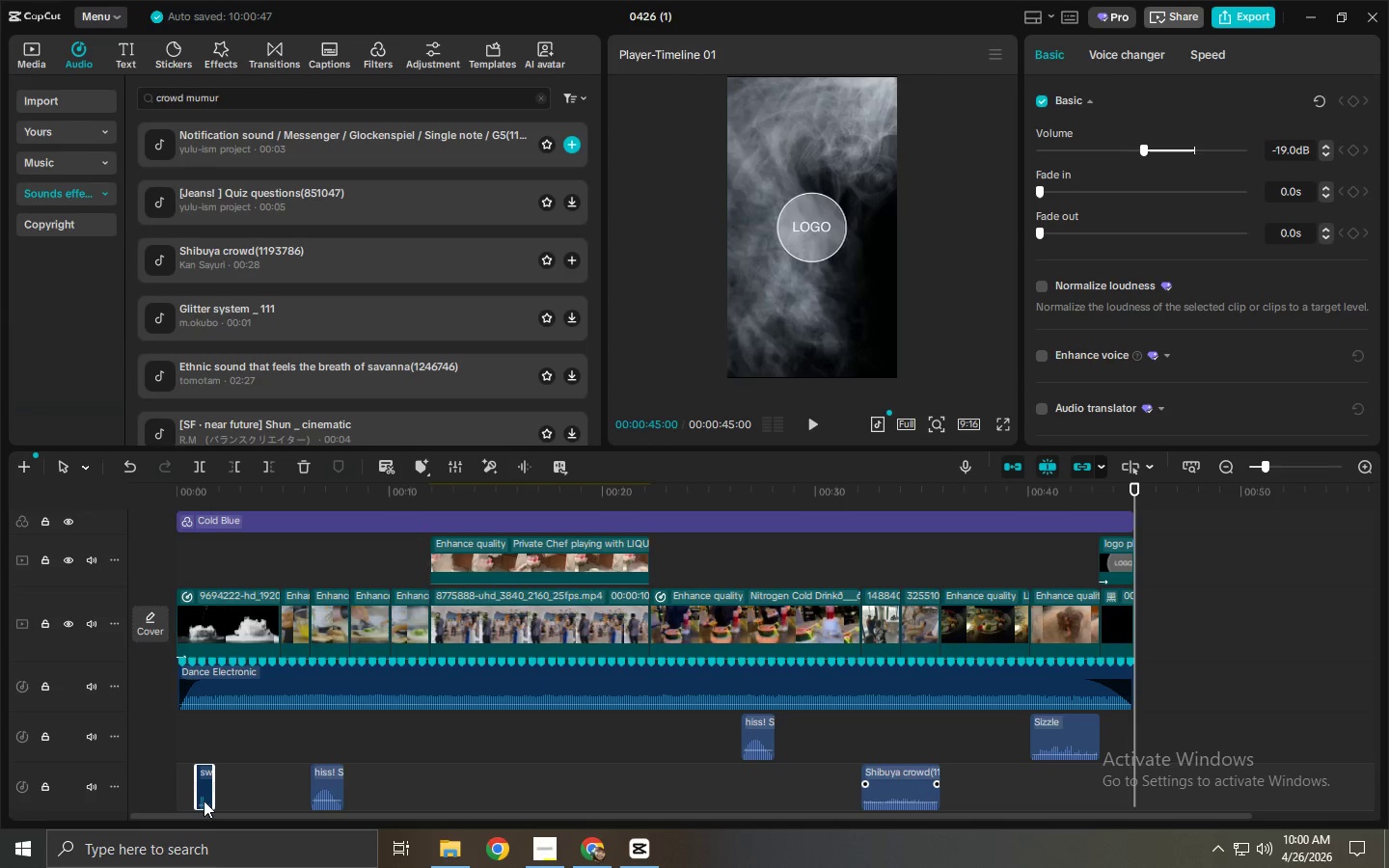 
left_click_drag(start_coordinate=[204, 800], to_coordinate=[713, 803])
 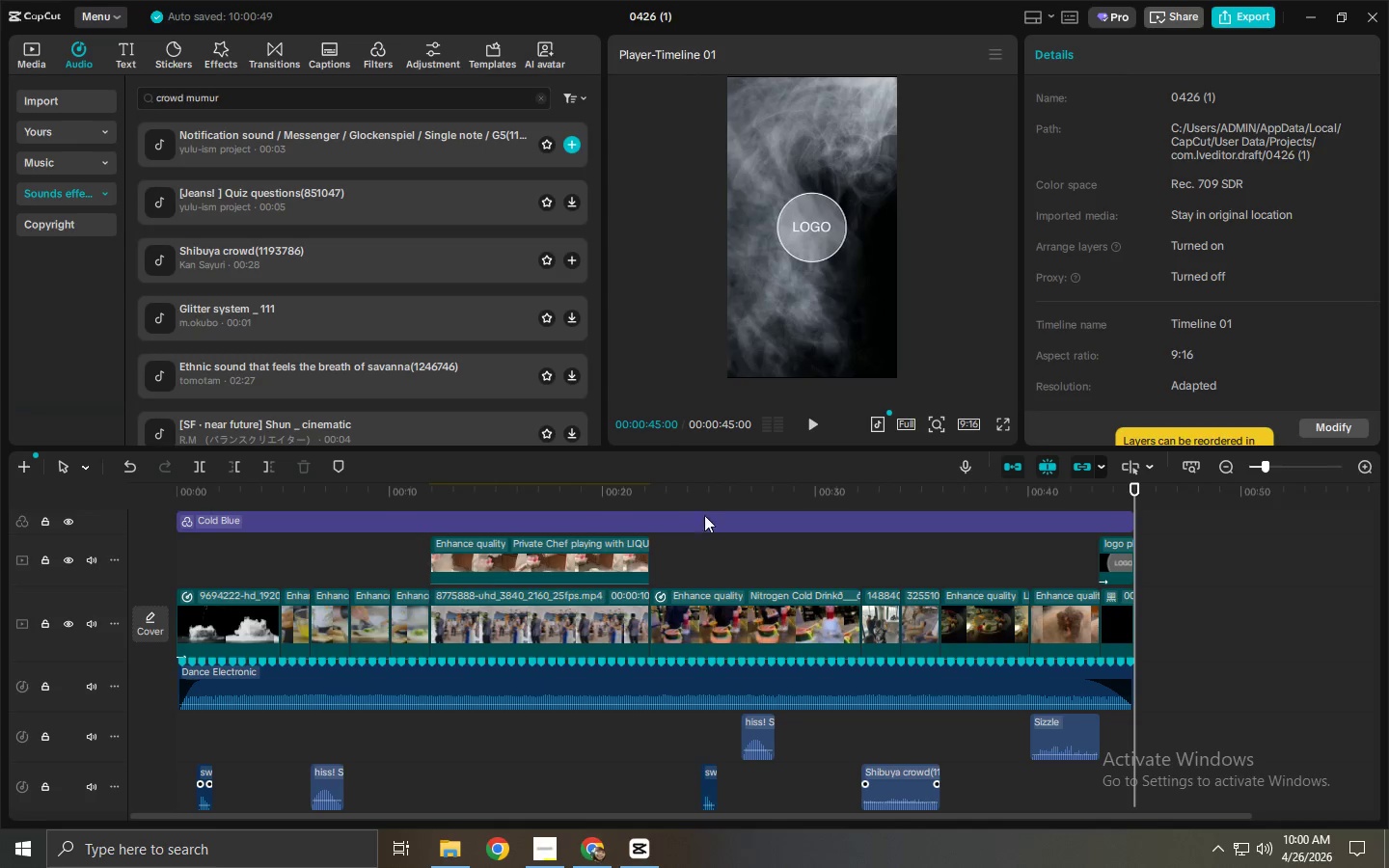 
hold_key(key=AltLeft, duration=1.36)
 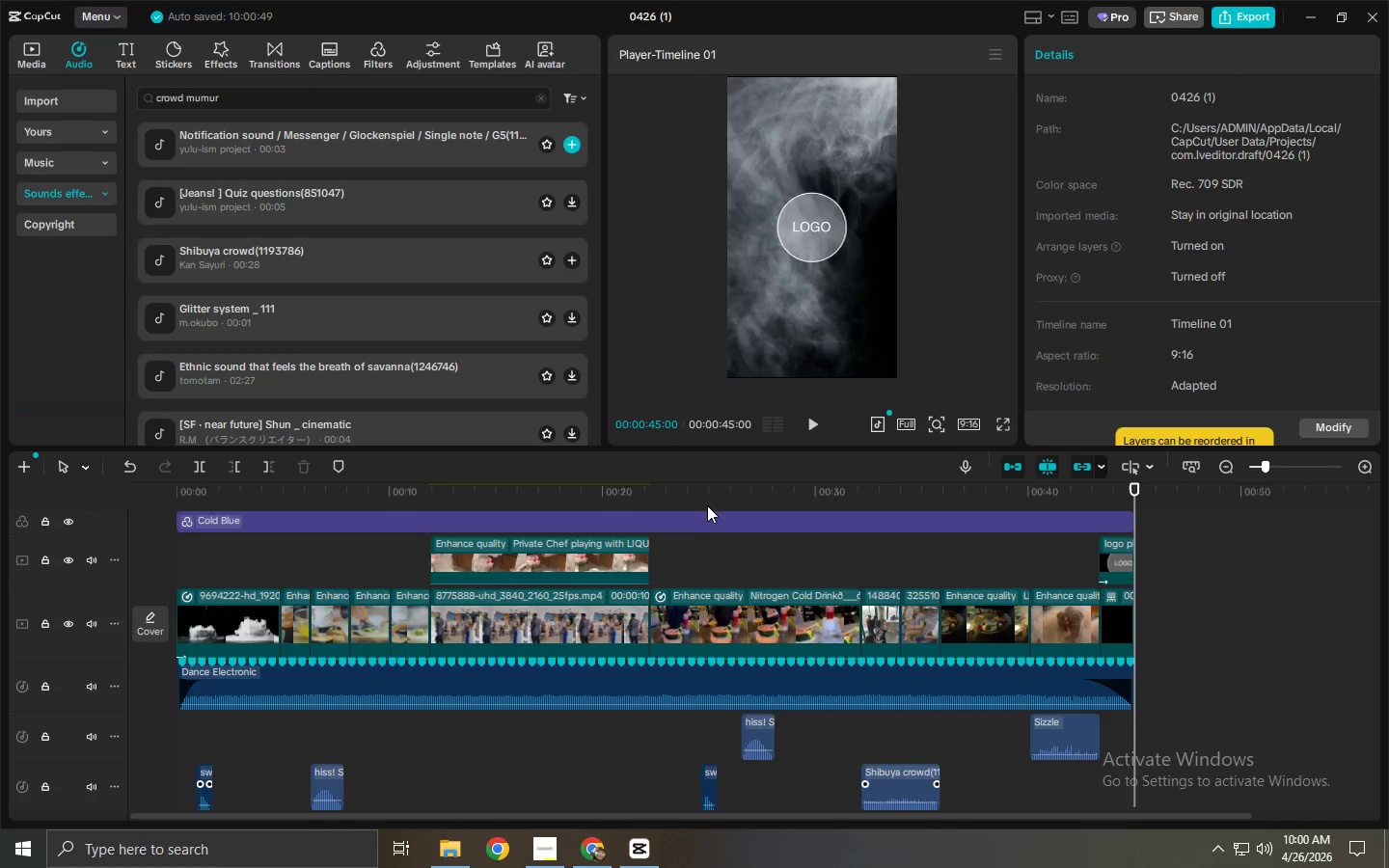 
left_click_drag(start_coordinate=[707, 504], to_coordinate=[728, 502])
 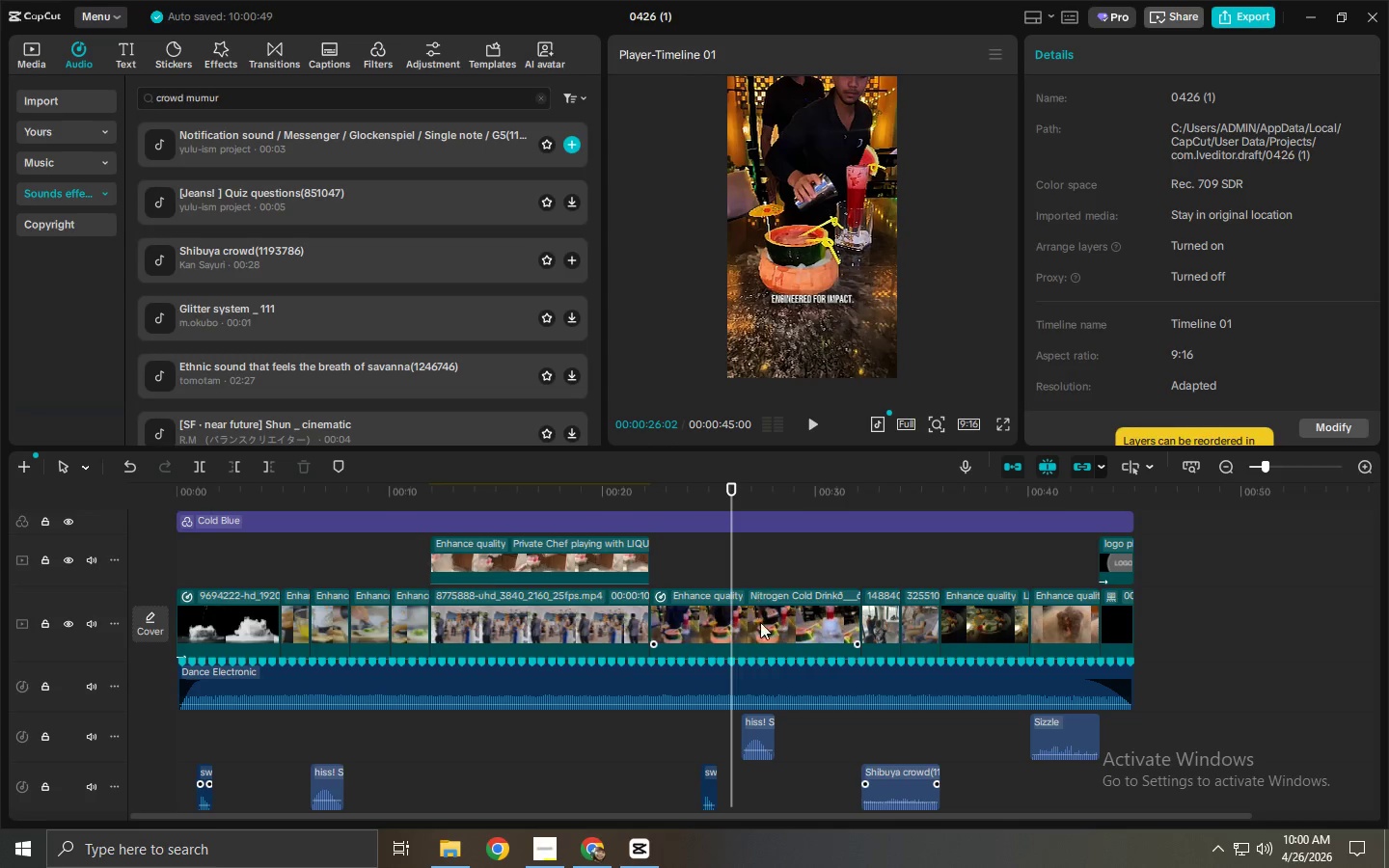 
left_click([761, 631])
 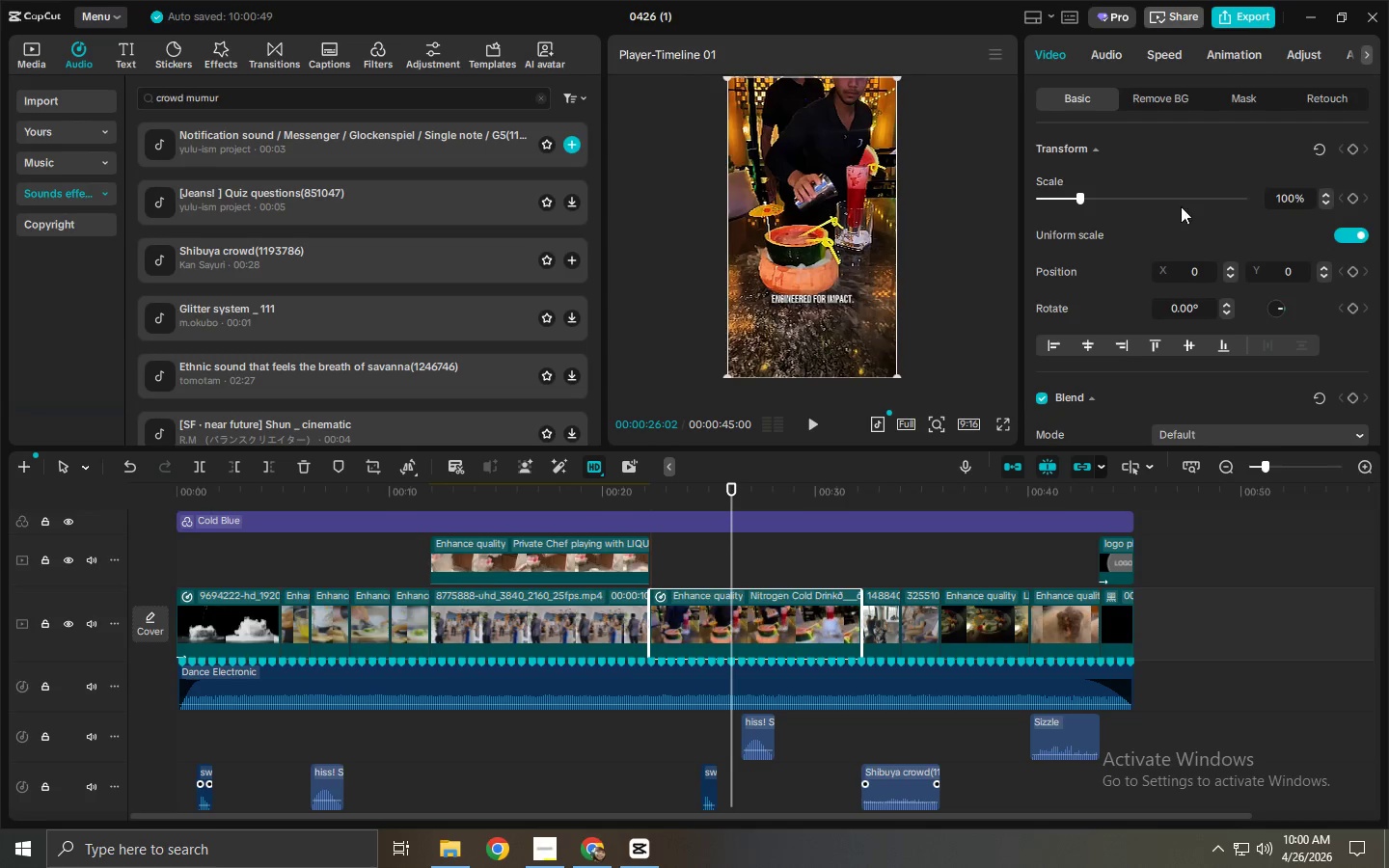 
left_click([1158, 46])
 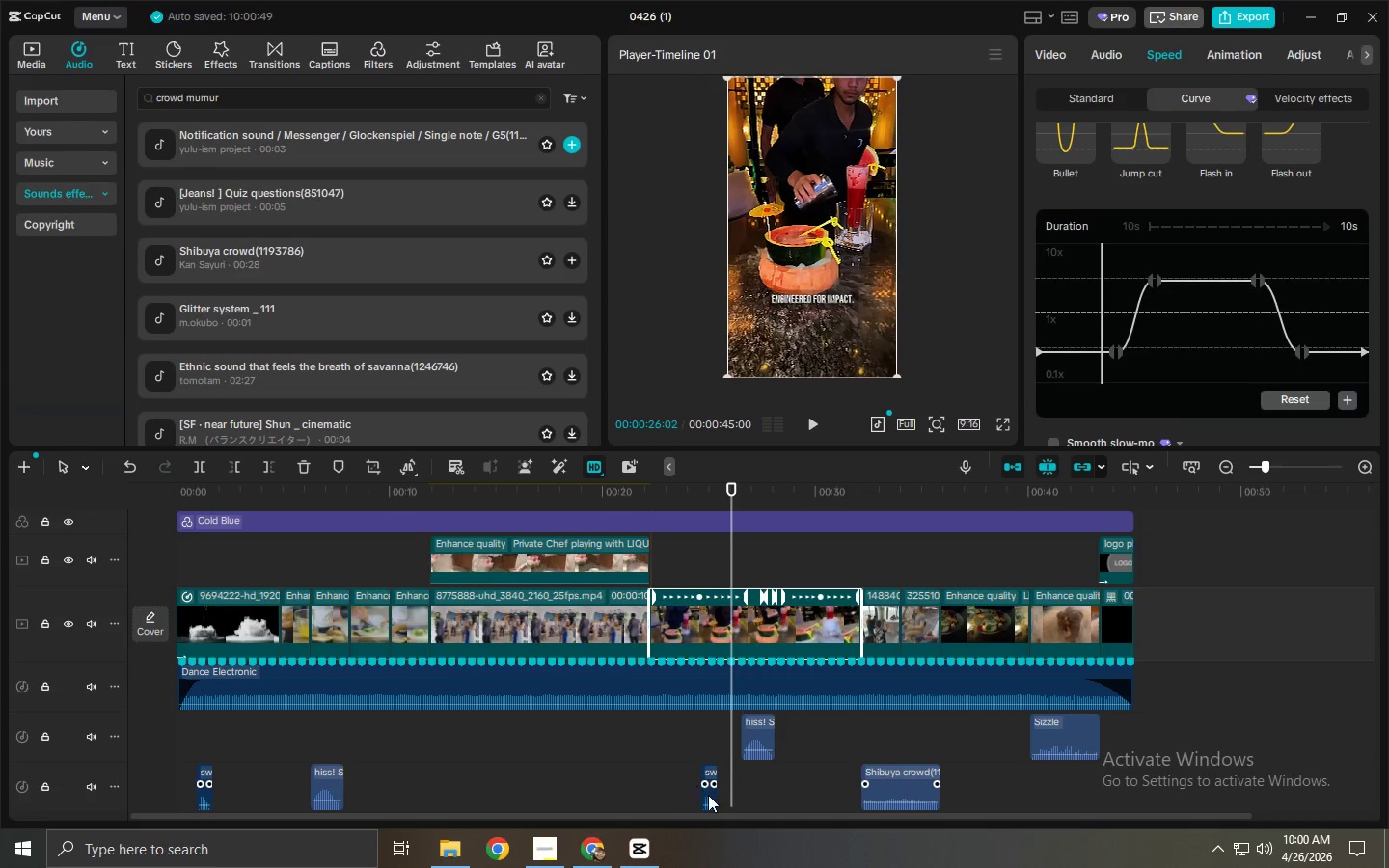 
left_click_drag(start_coordinate=[709, 798], to_coordinate=[754, 800])
 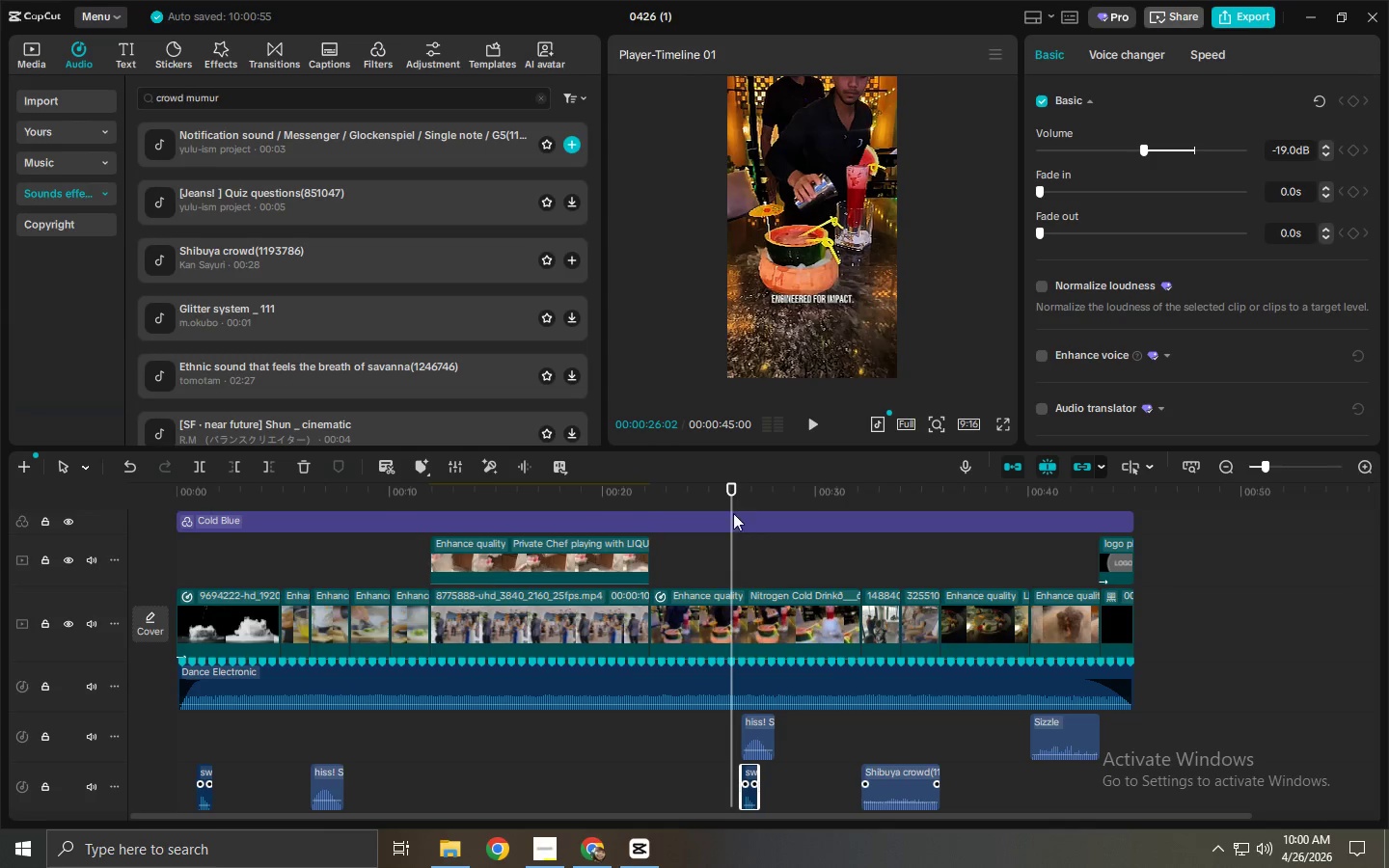 
left_click([722, 484])
 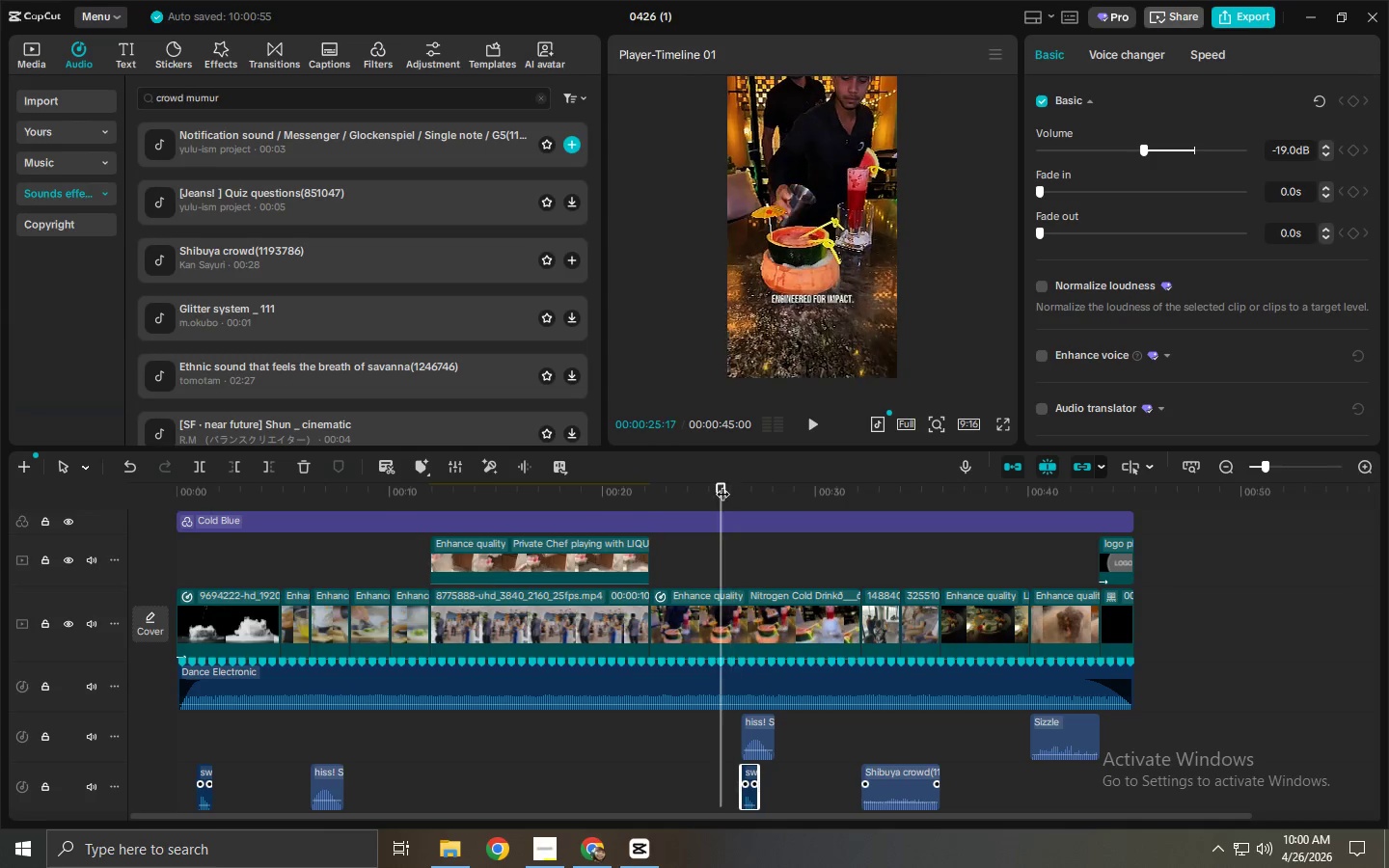 
key(Space)
 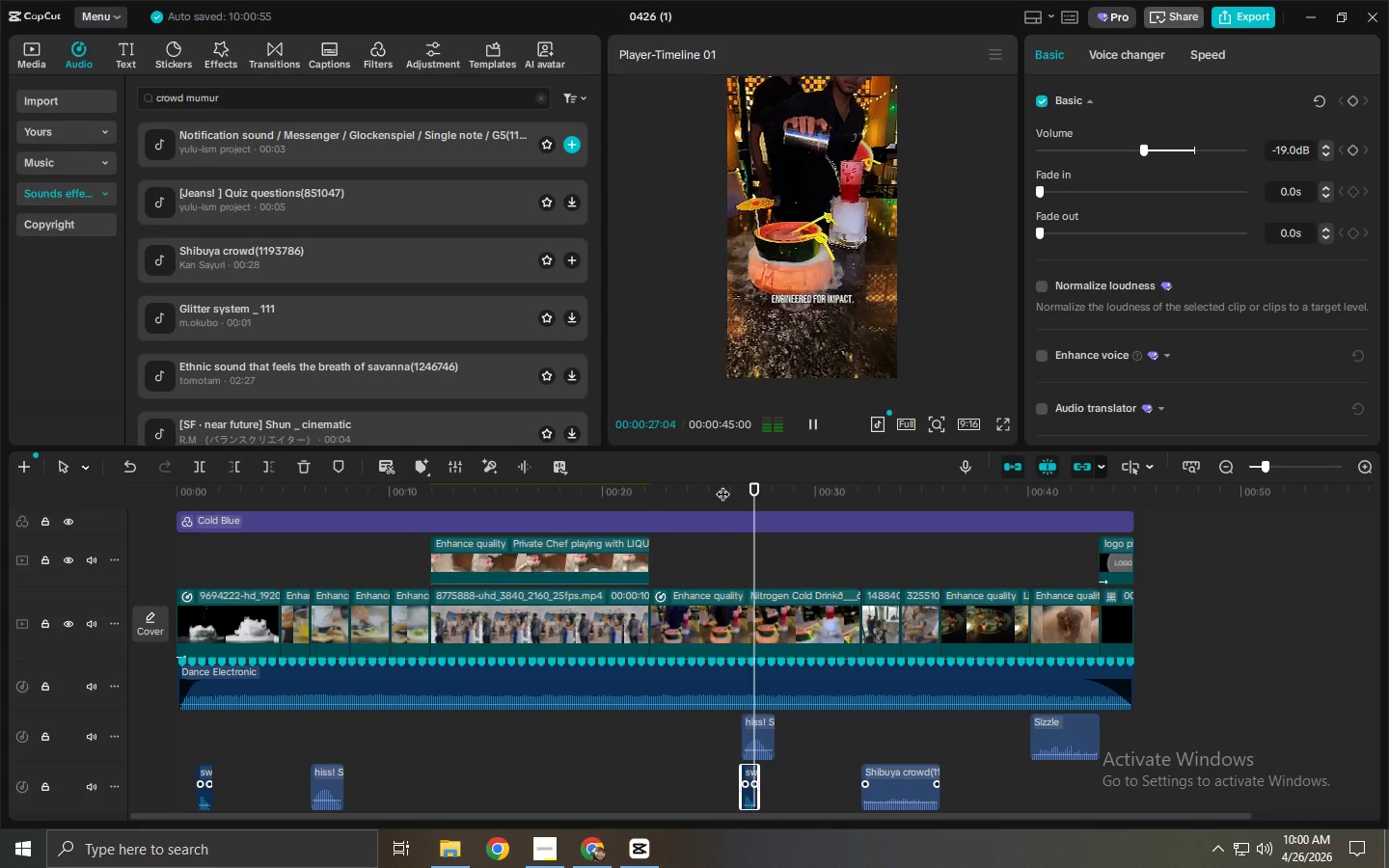 
key(Space)
 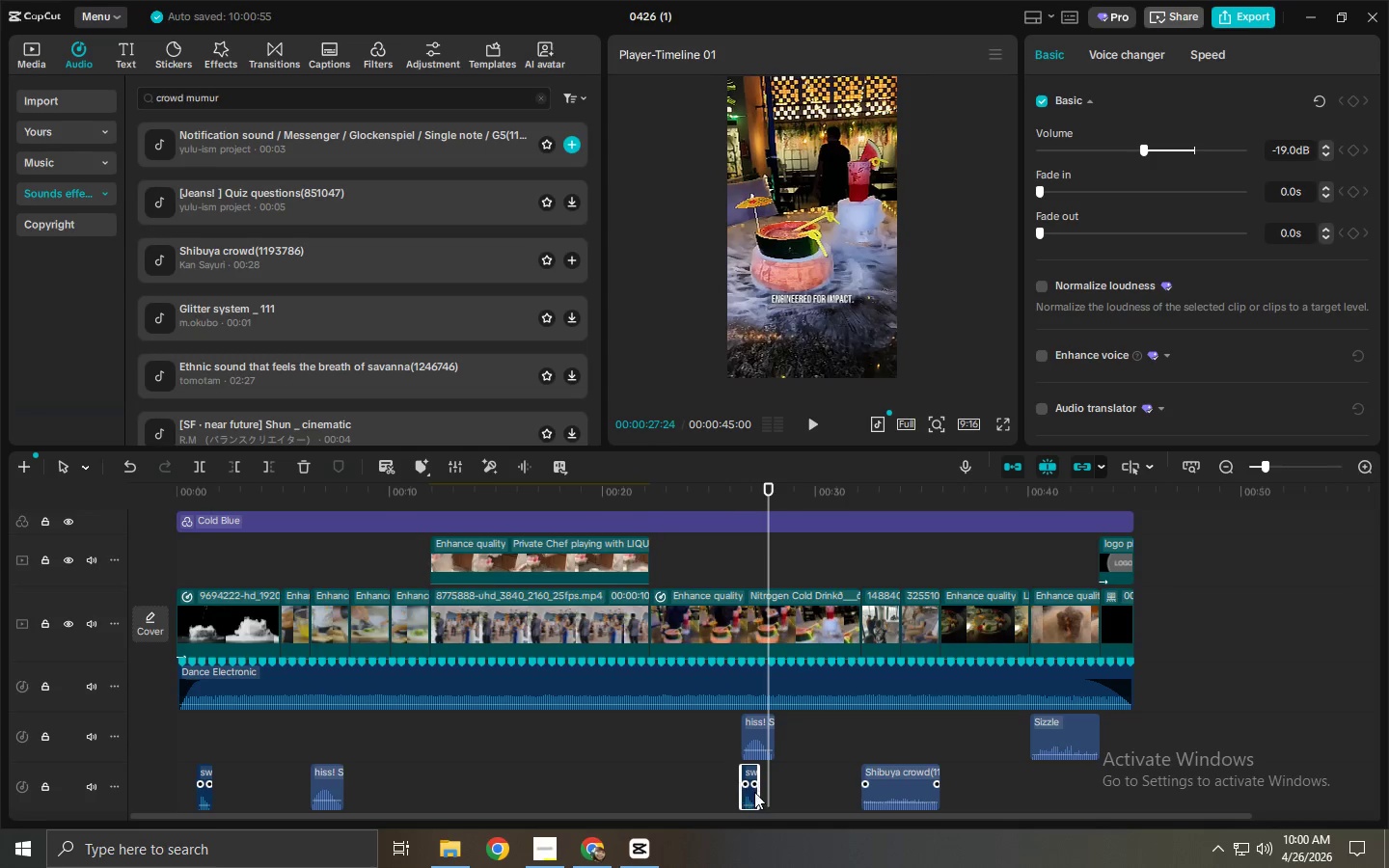 
left_click([727, 500])
 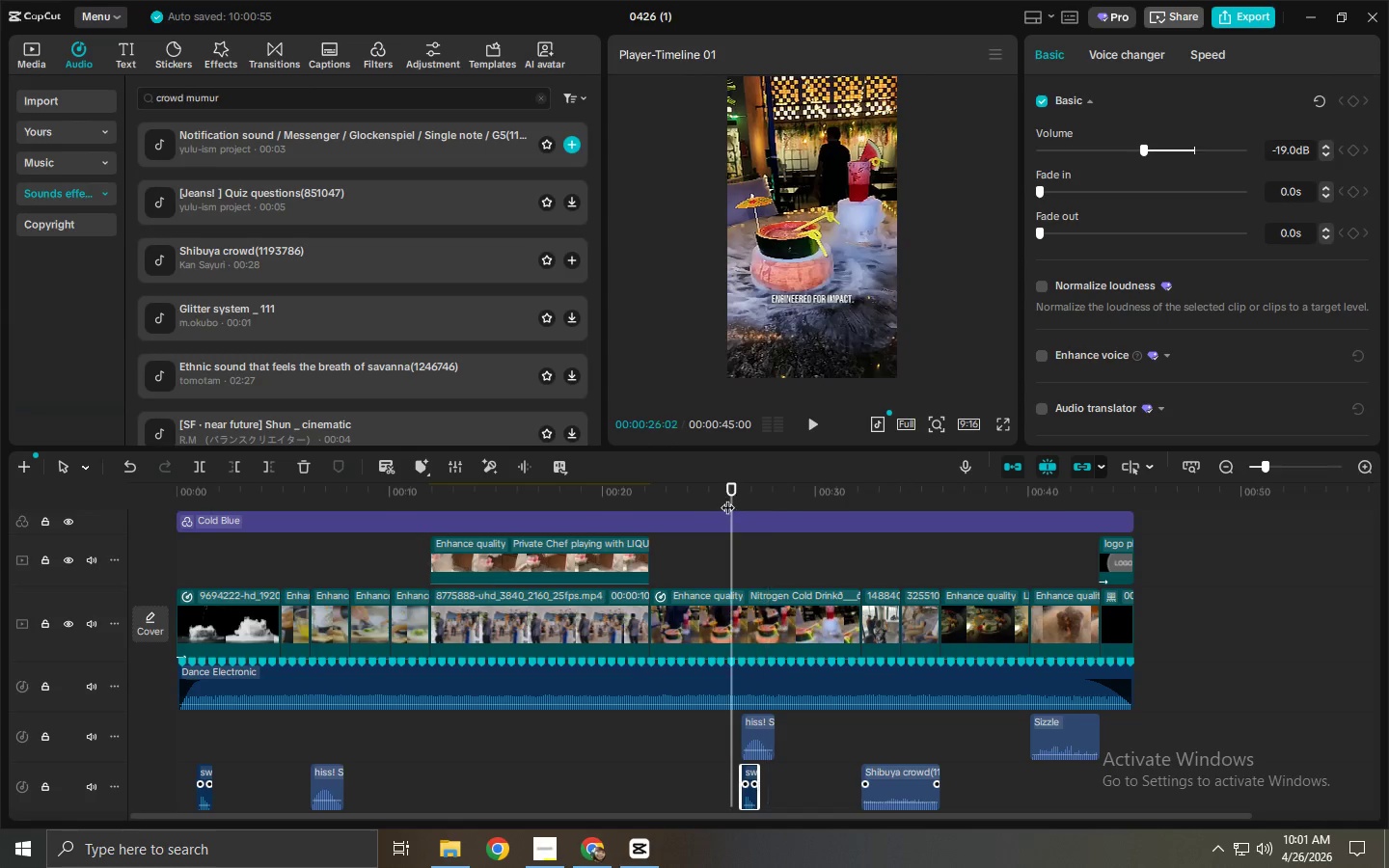 
key(Space)
 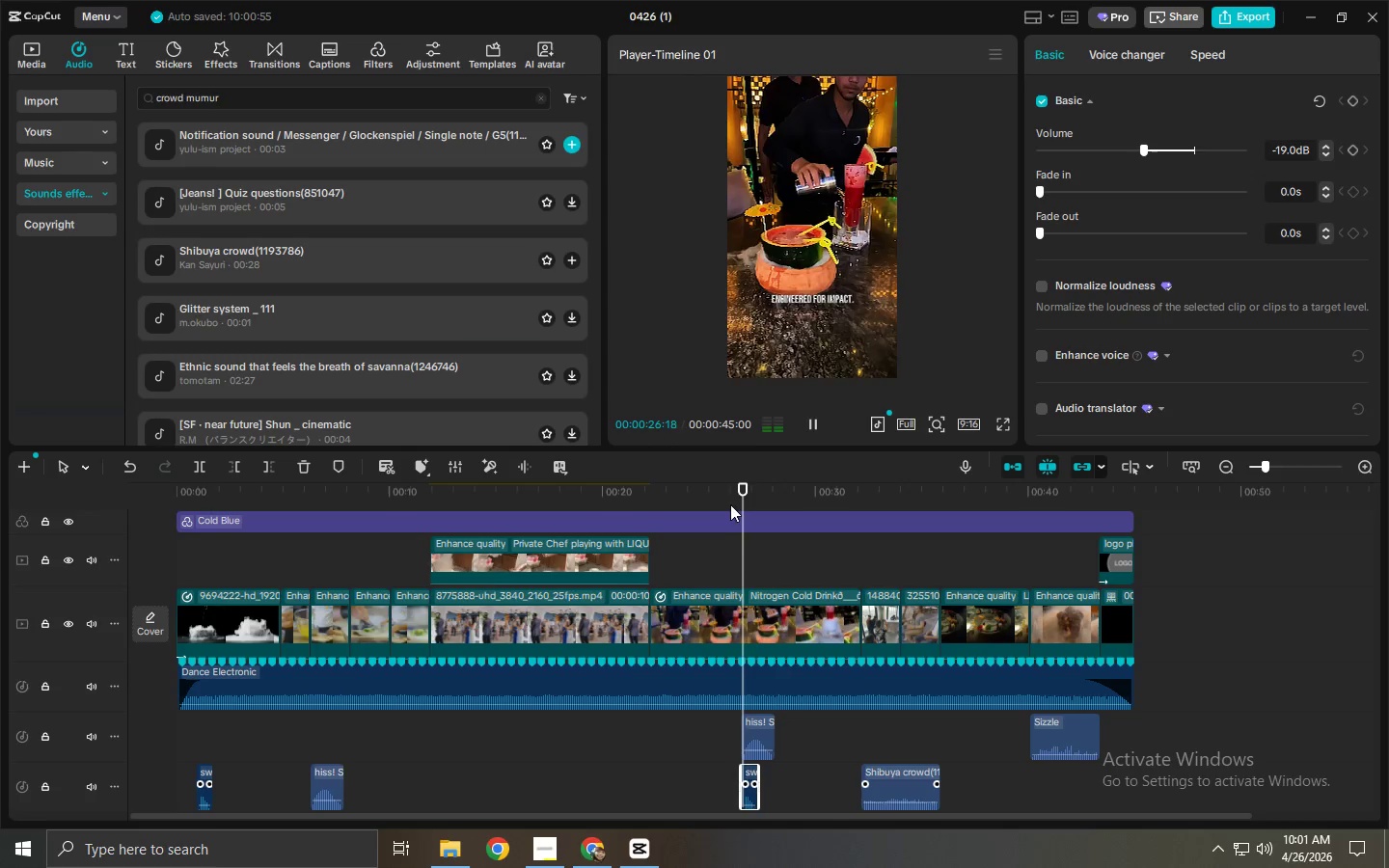 
key(Space)
 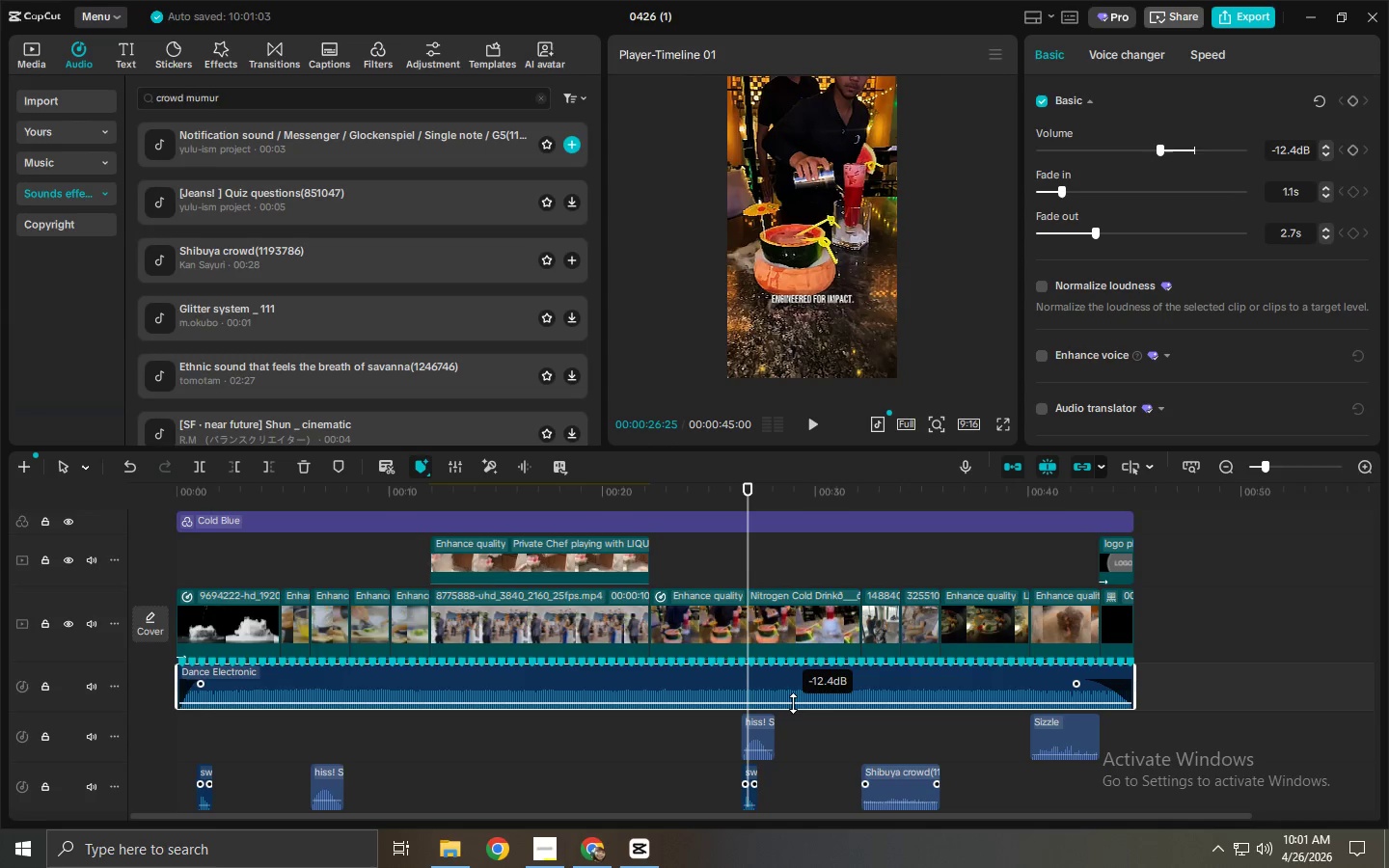 
key(Space)
 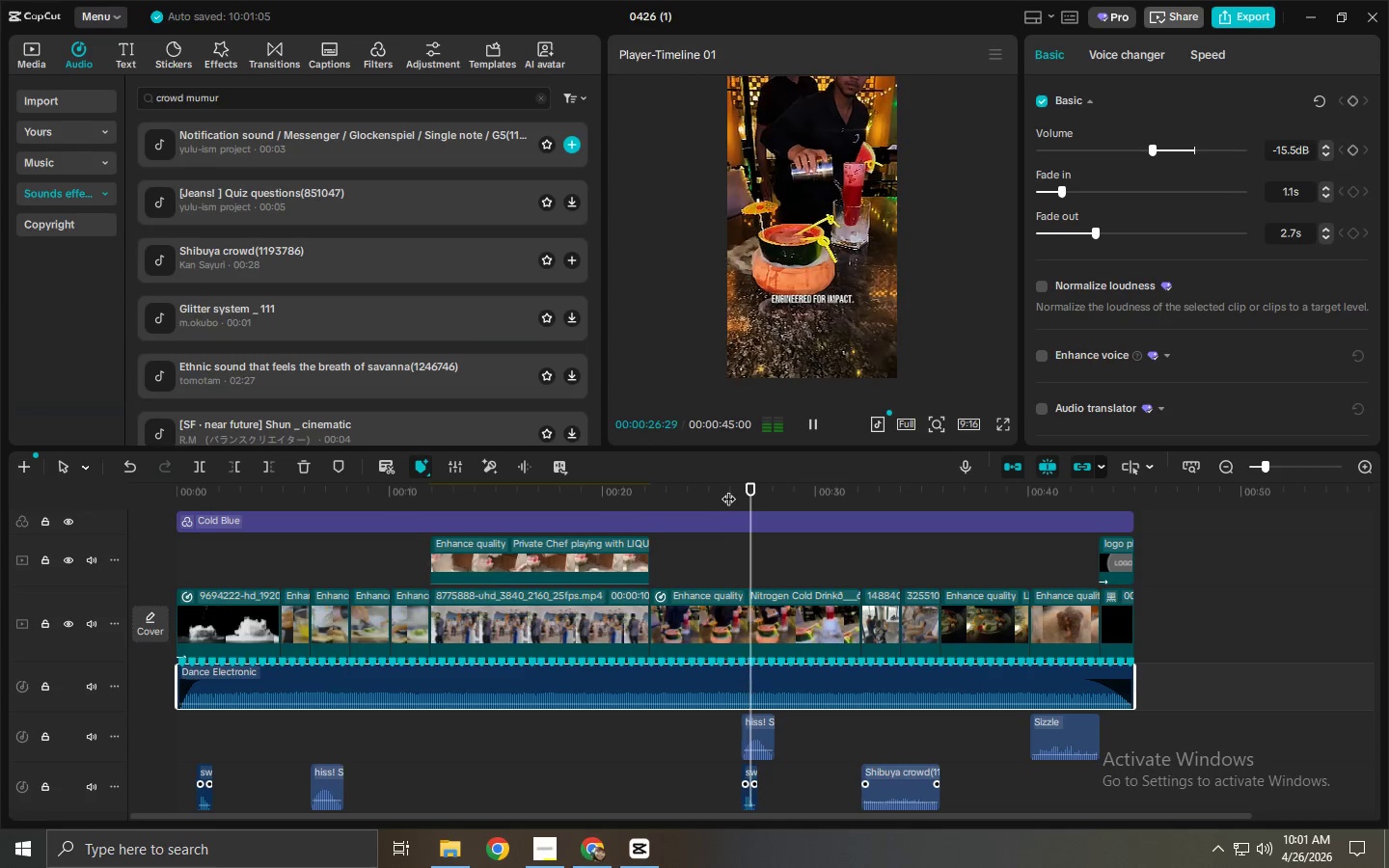 
key(Space)
 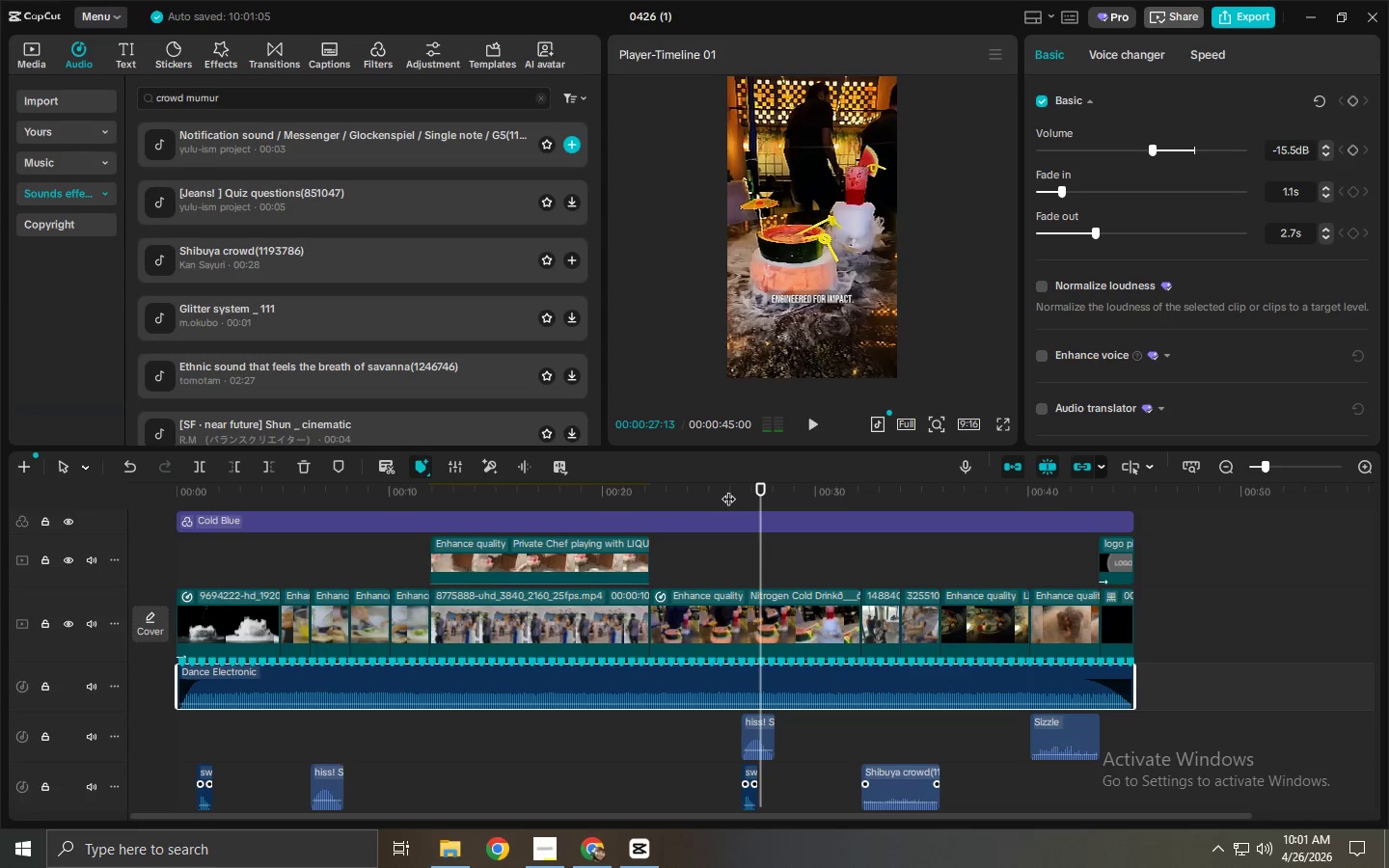 
key(Space)
 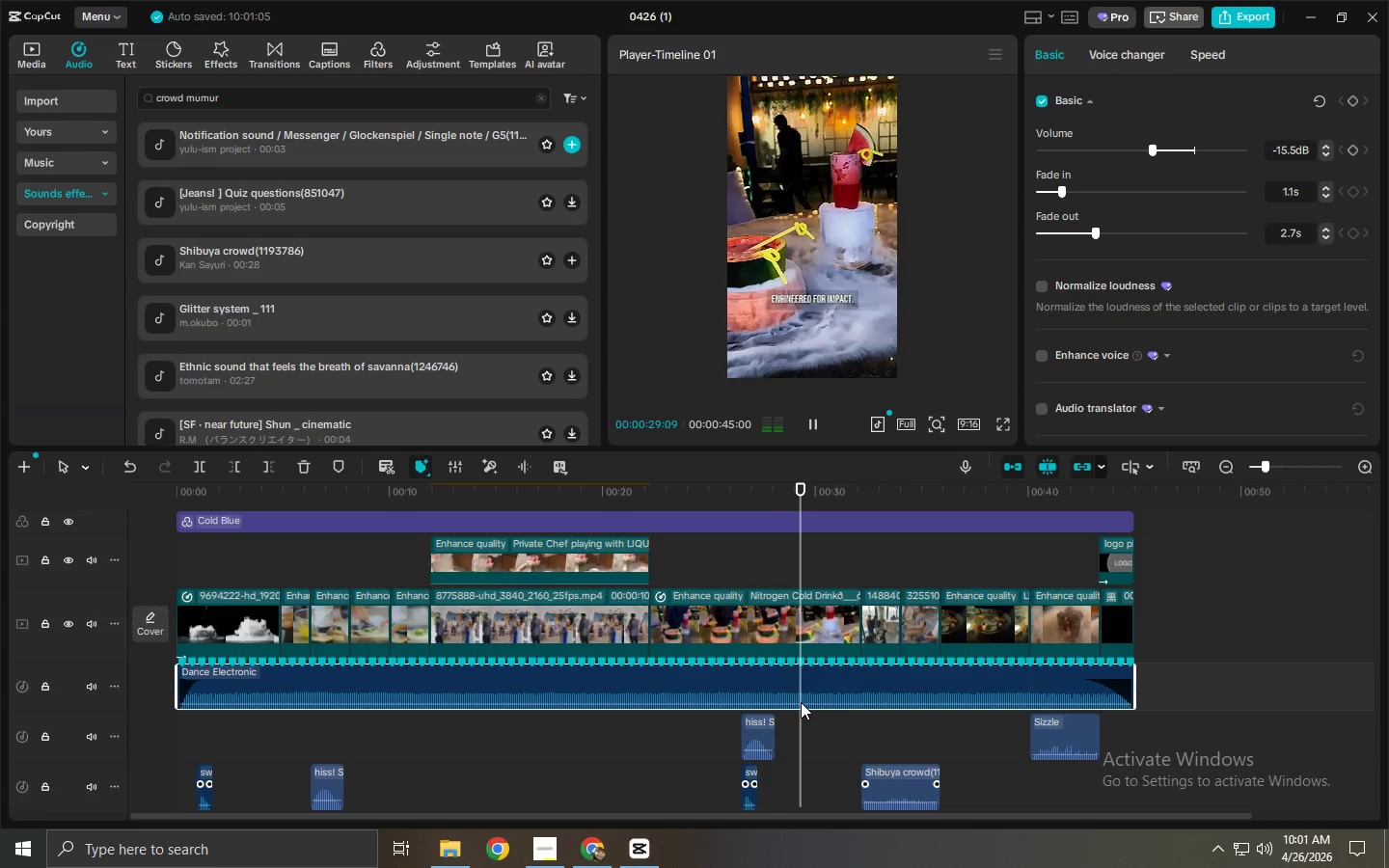 
left_click([804, 697])
 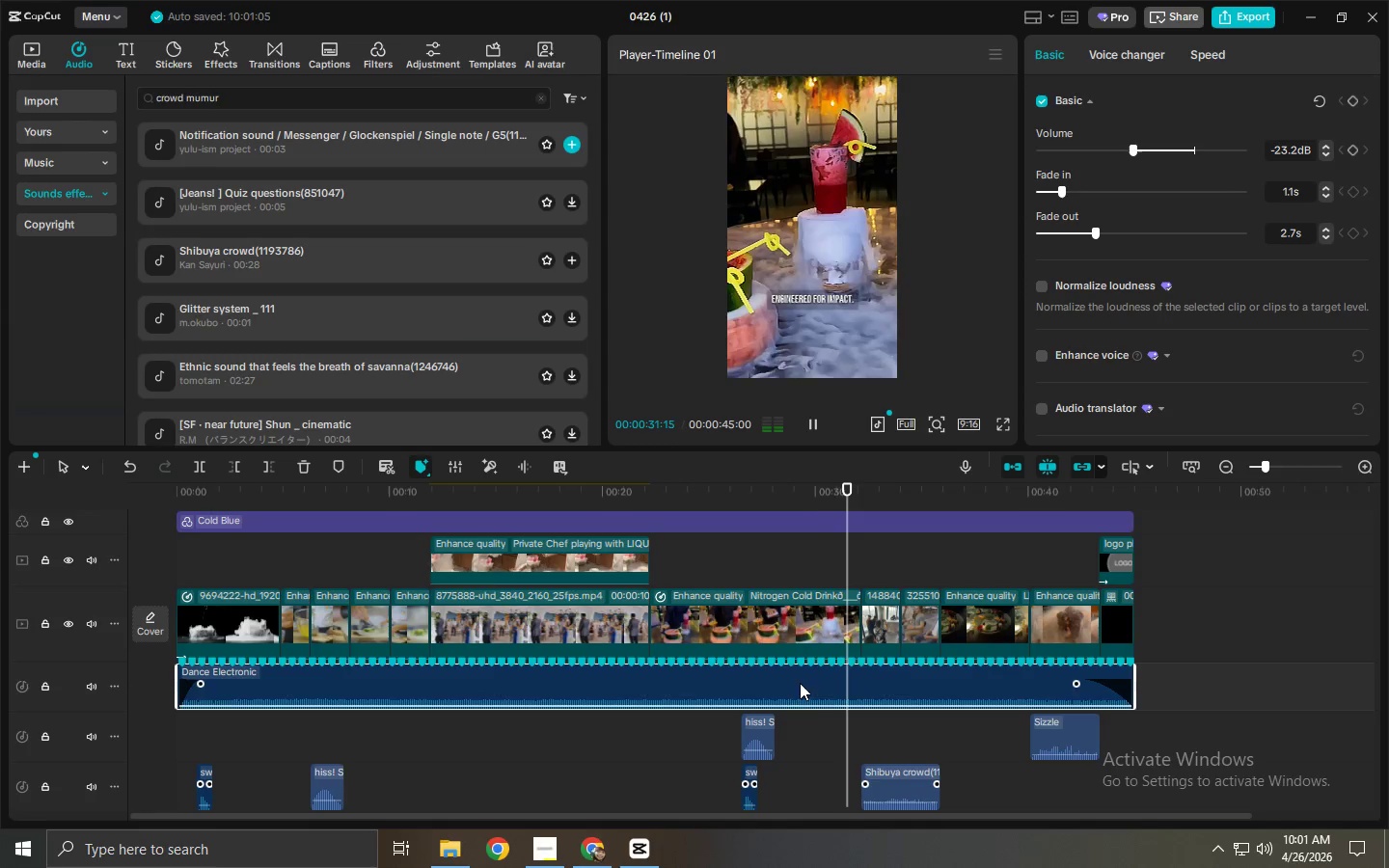 
left_click_drag(start_coordinate=[706, 499], to_coordinate=[213, 507])
 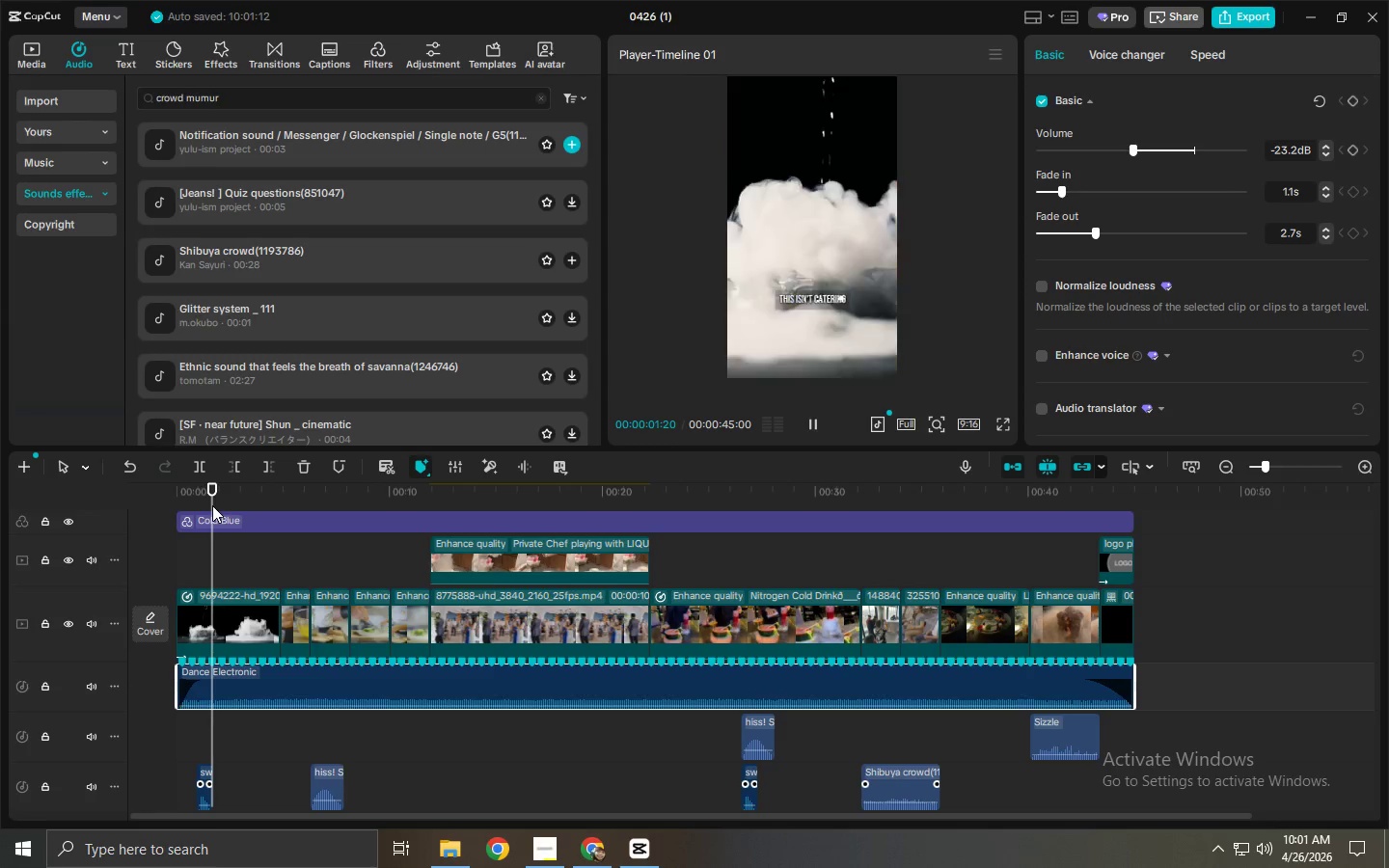 
key(Space)
 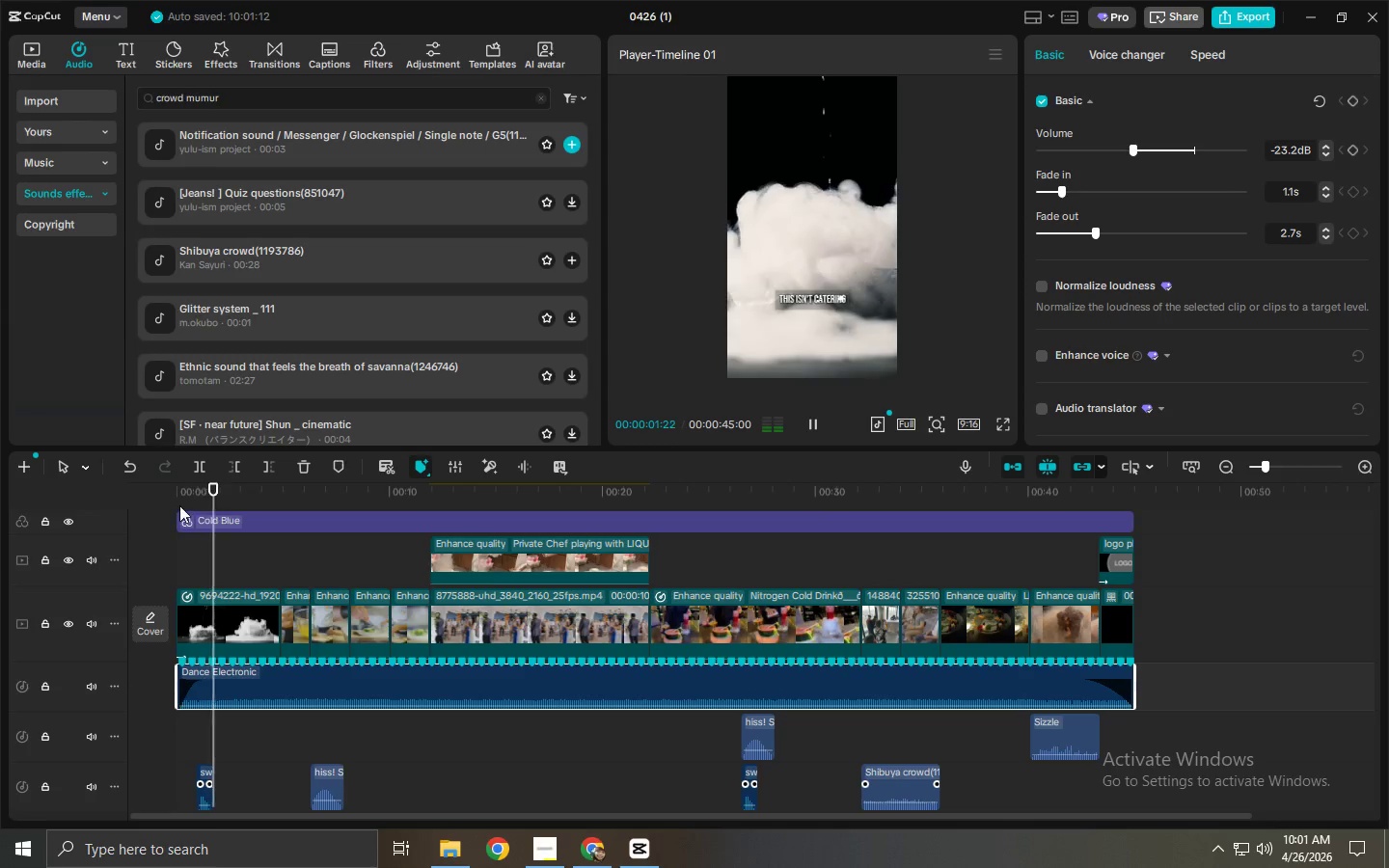 
left_click_drag(start_coordinate=[207, 505], to_coordinate=[179, 505])
 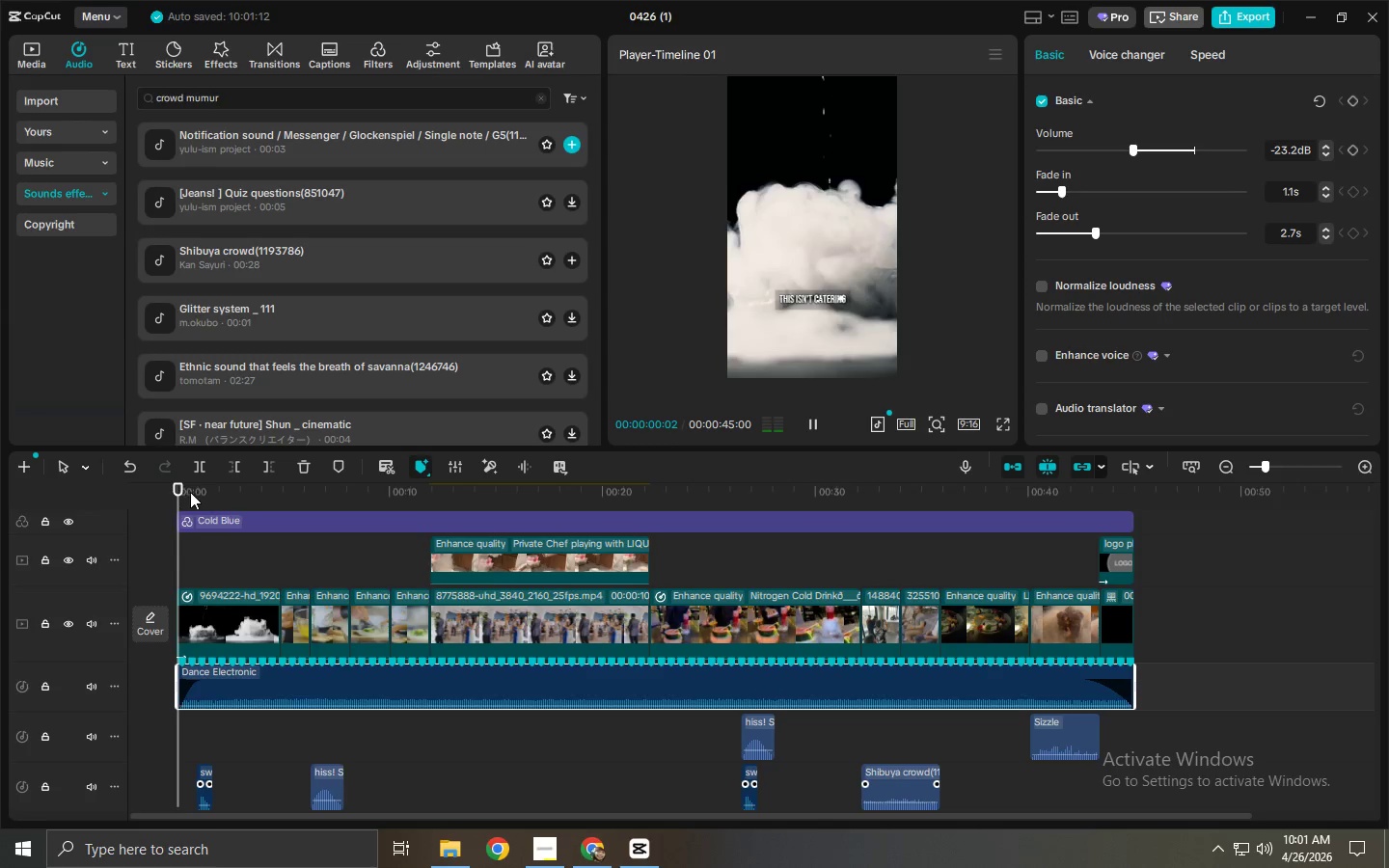 
key(Space)
 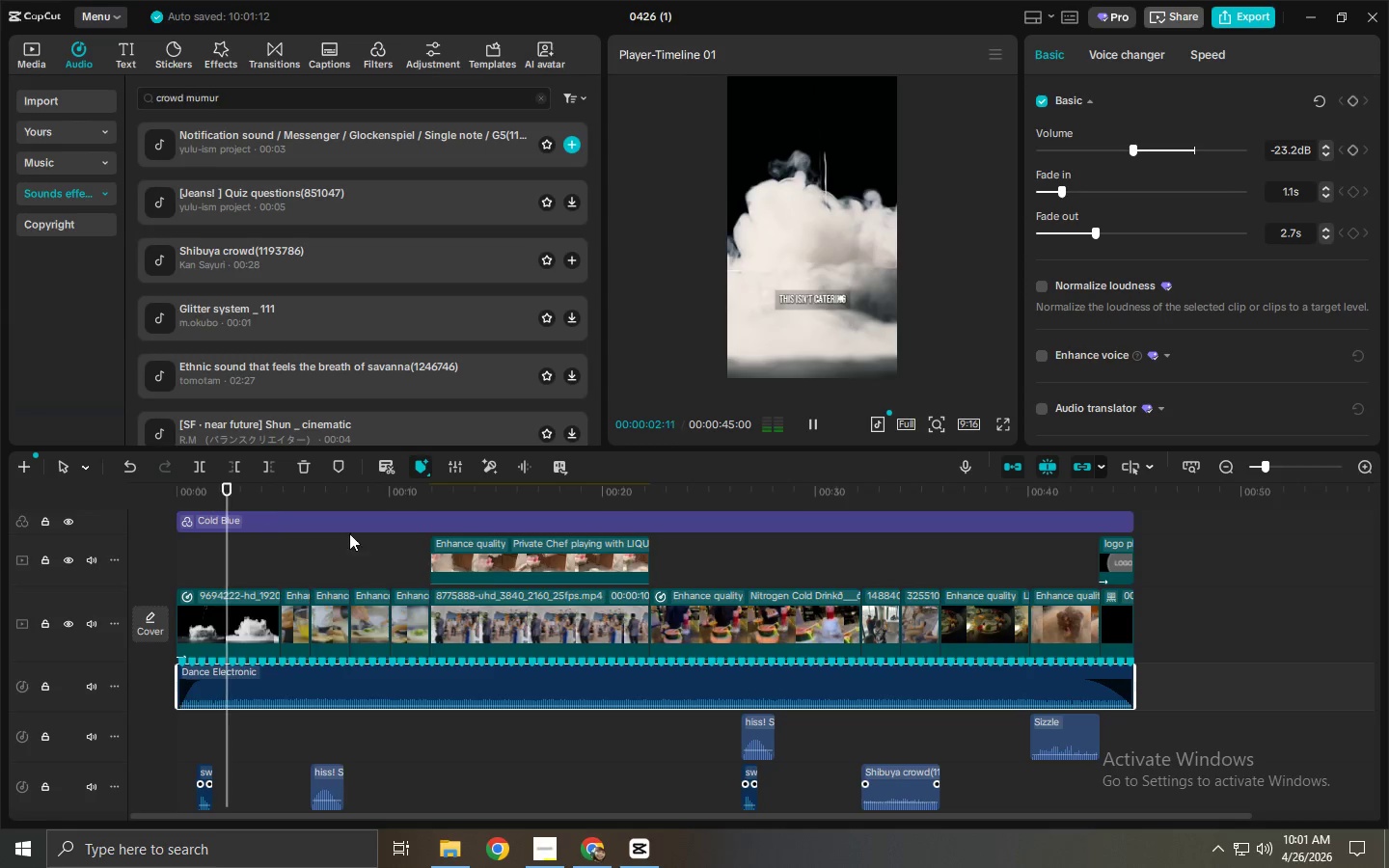 
left_click_drag(start_coordinate=[202, 487], to_coordinate=[177, 491])
 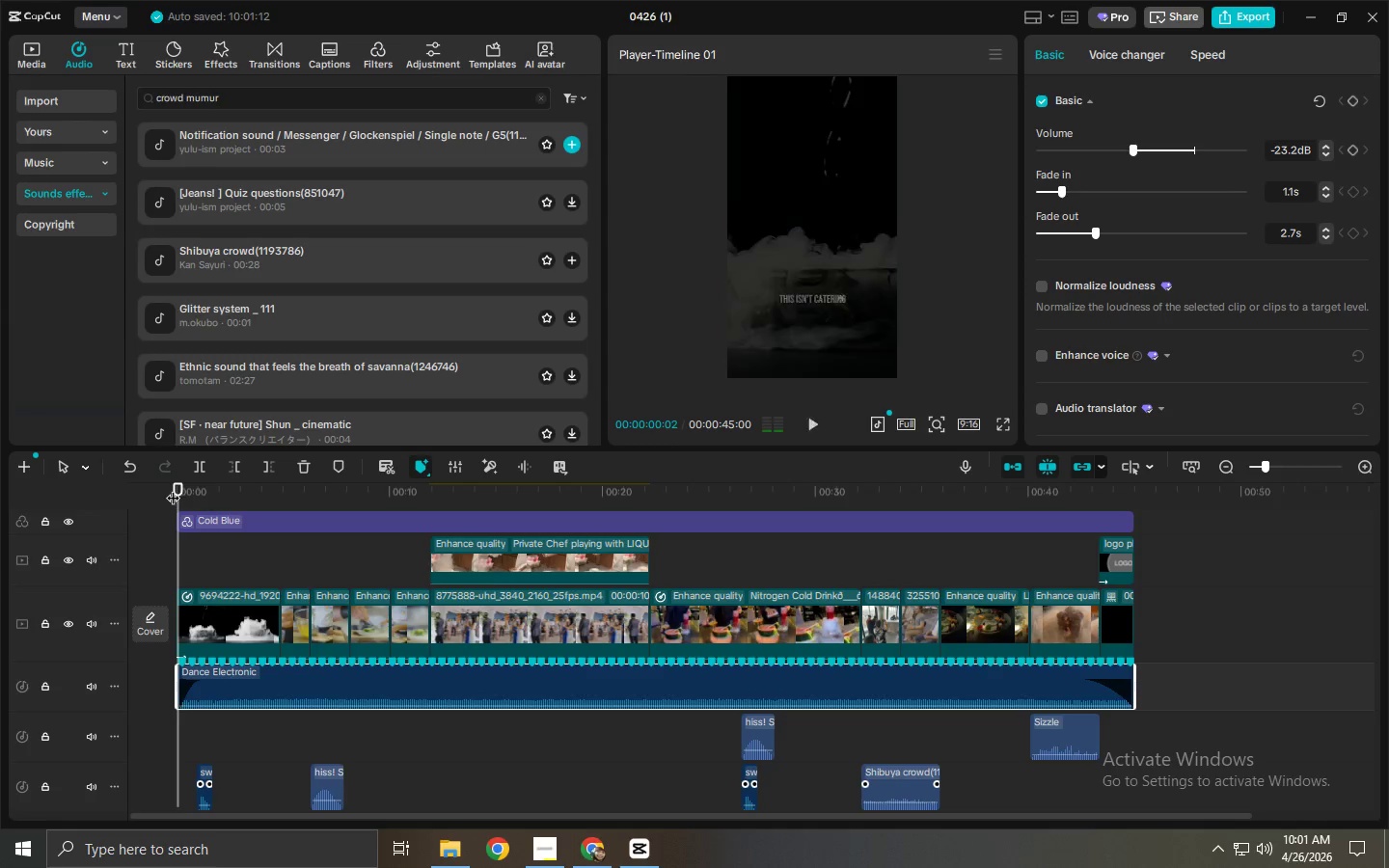 
key(Space)
 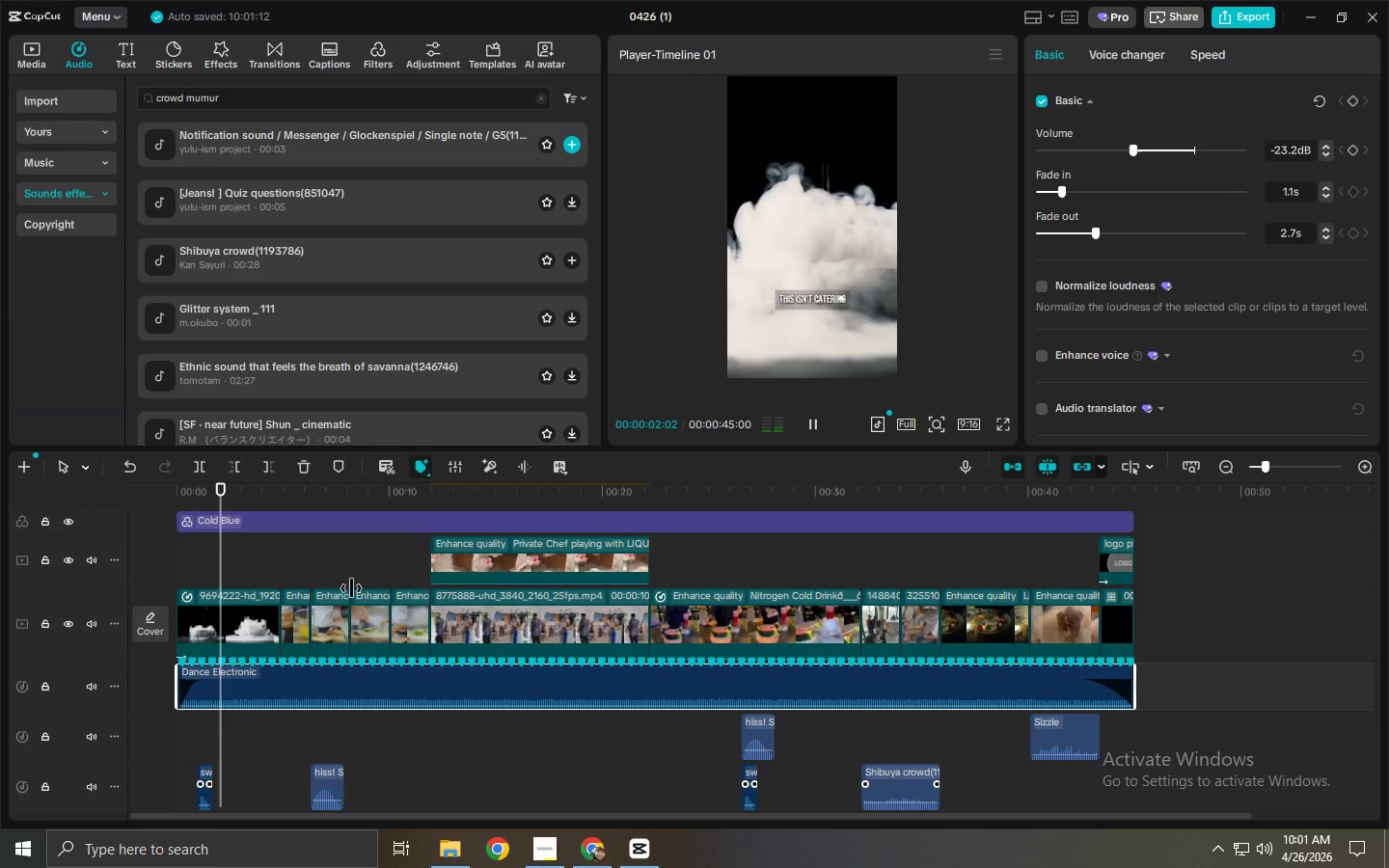 
left_click([320, 501])
 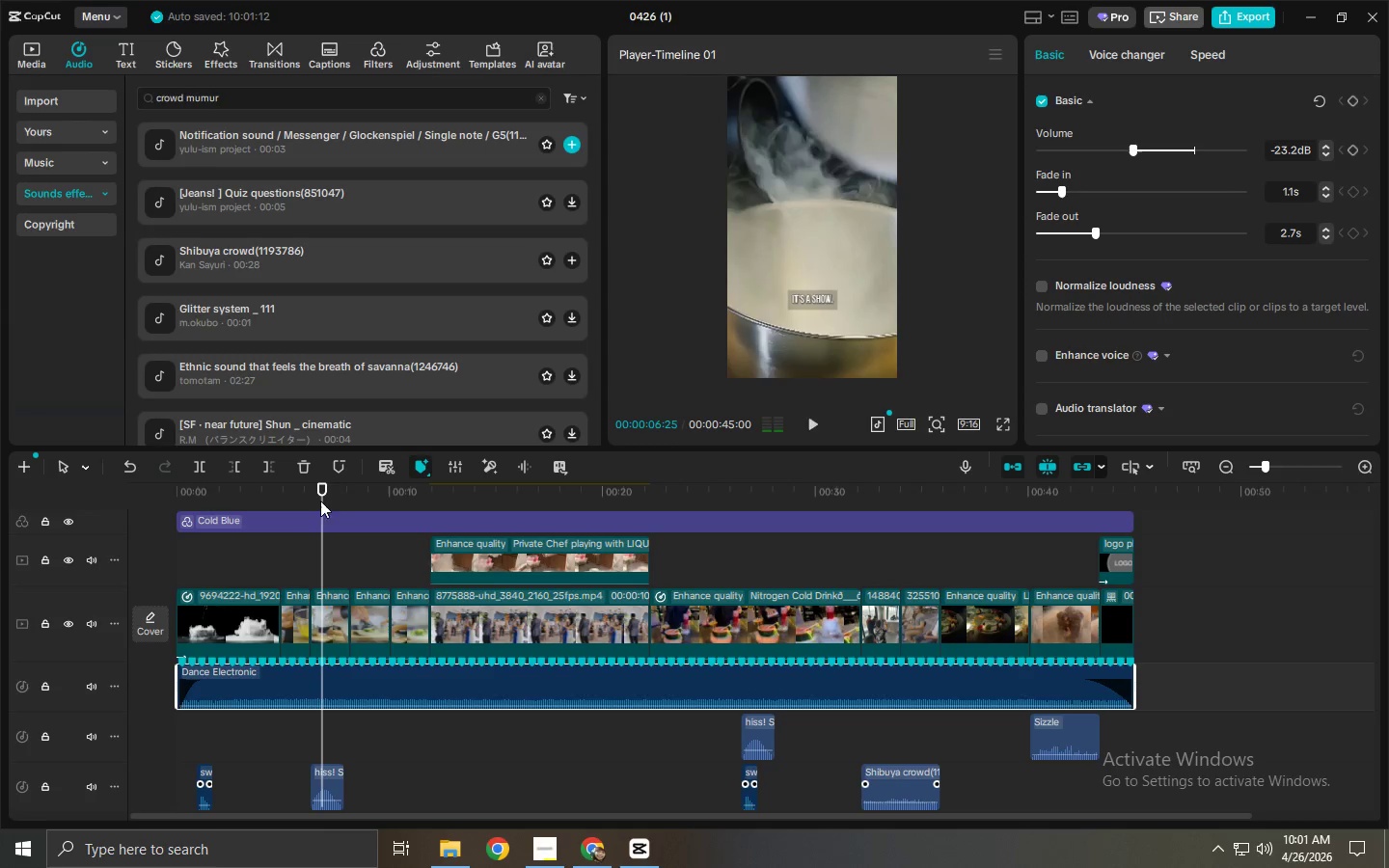 
key(Space)
 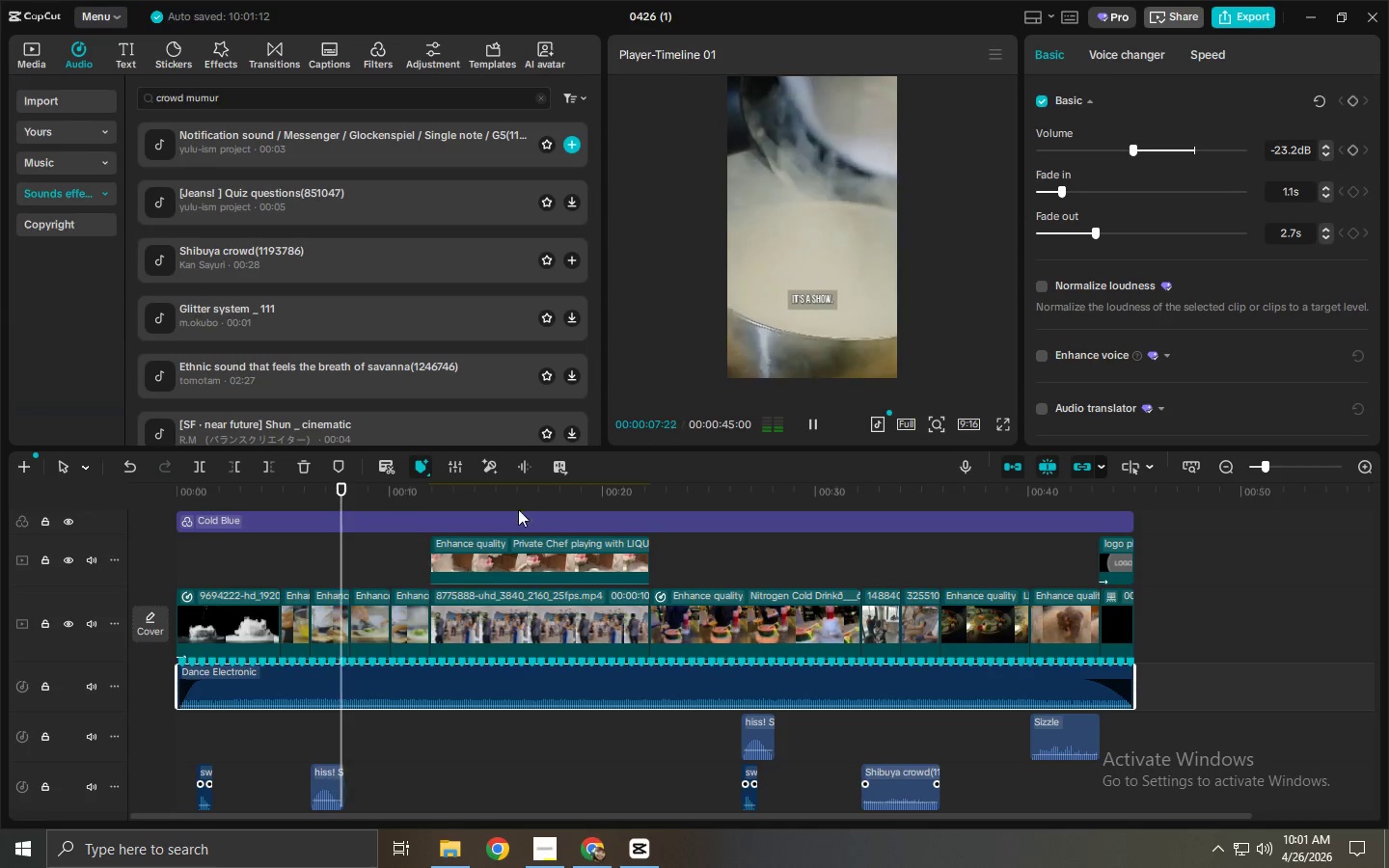 
left_click_drag(start_coordinate=[678, 507], to_coordinate=[693, 506])
 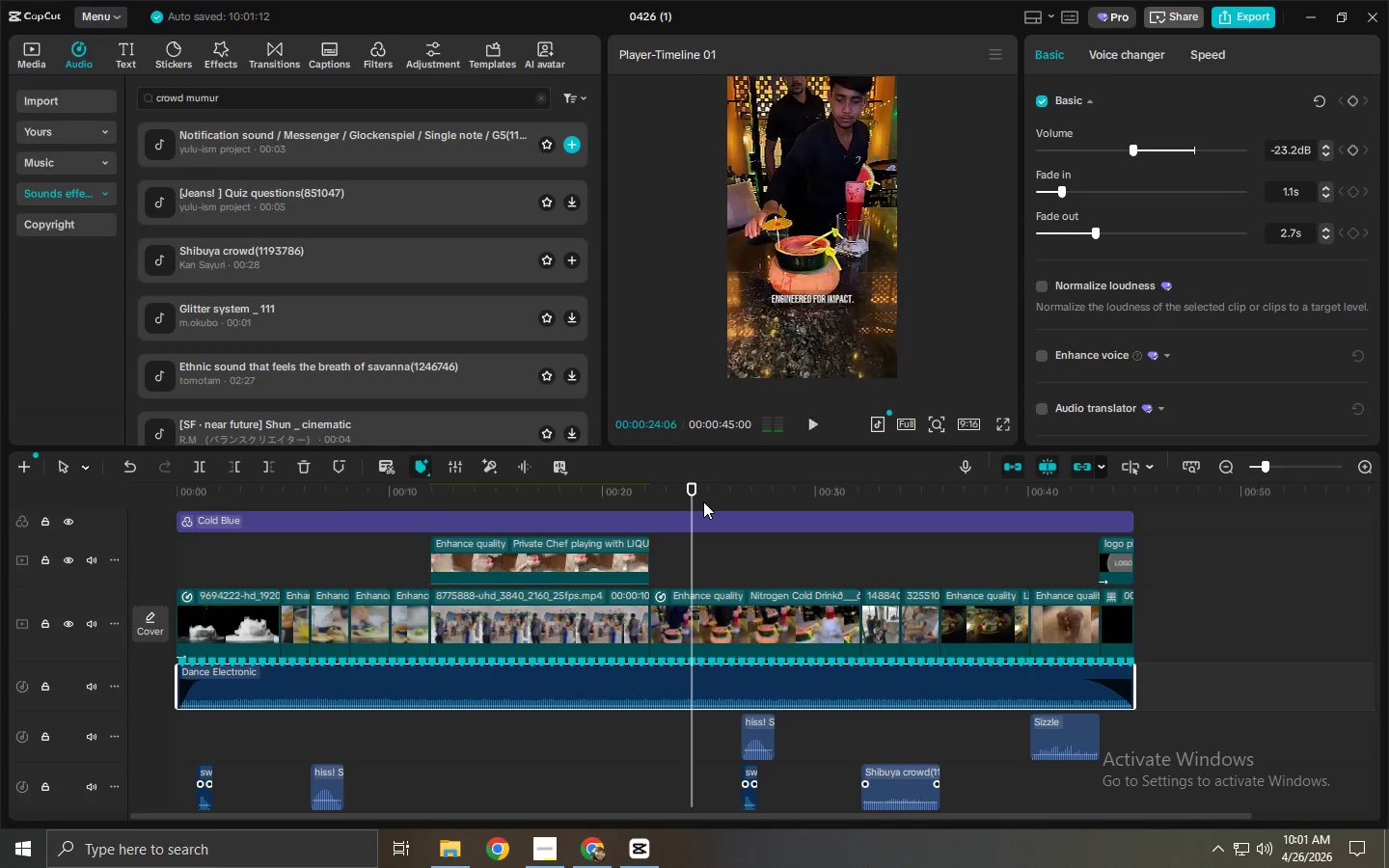 
key(Space)
 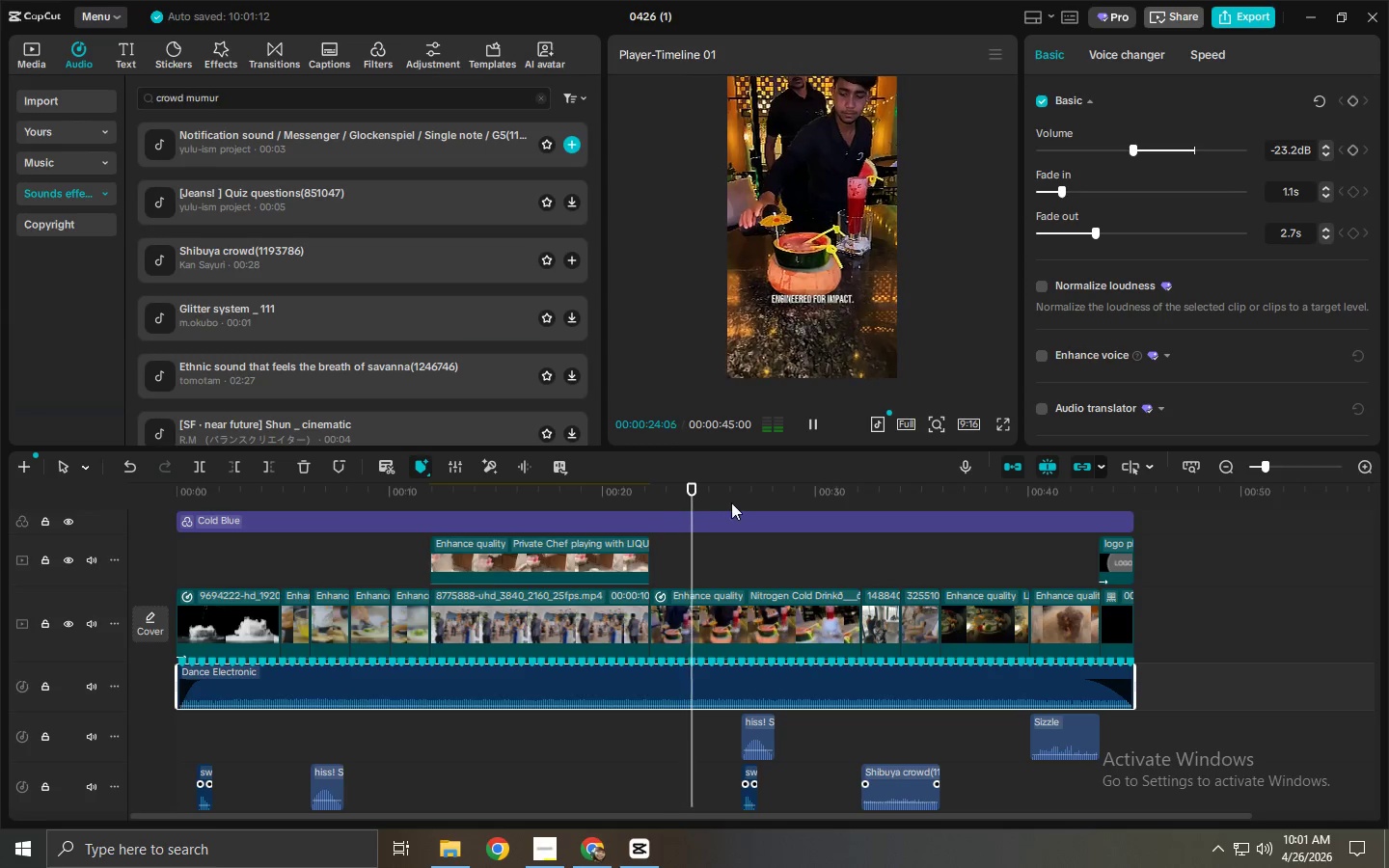 
left_click([731, 502])
 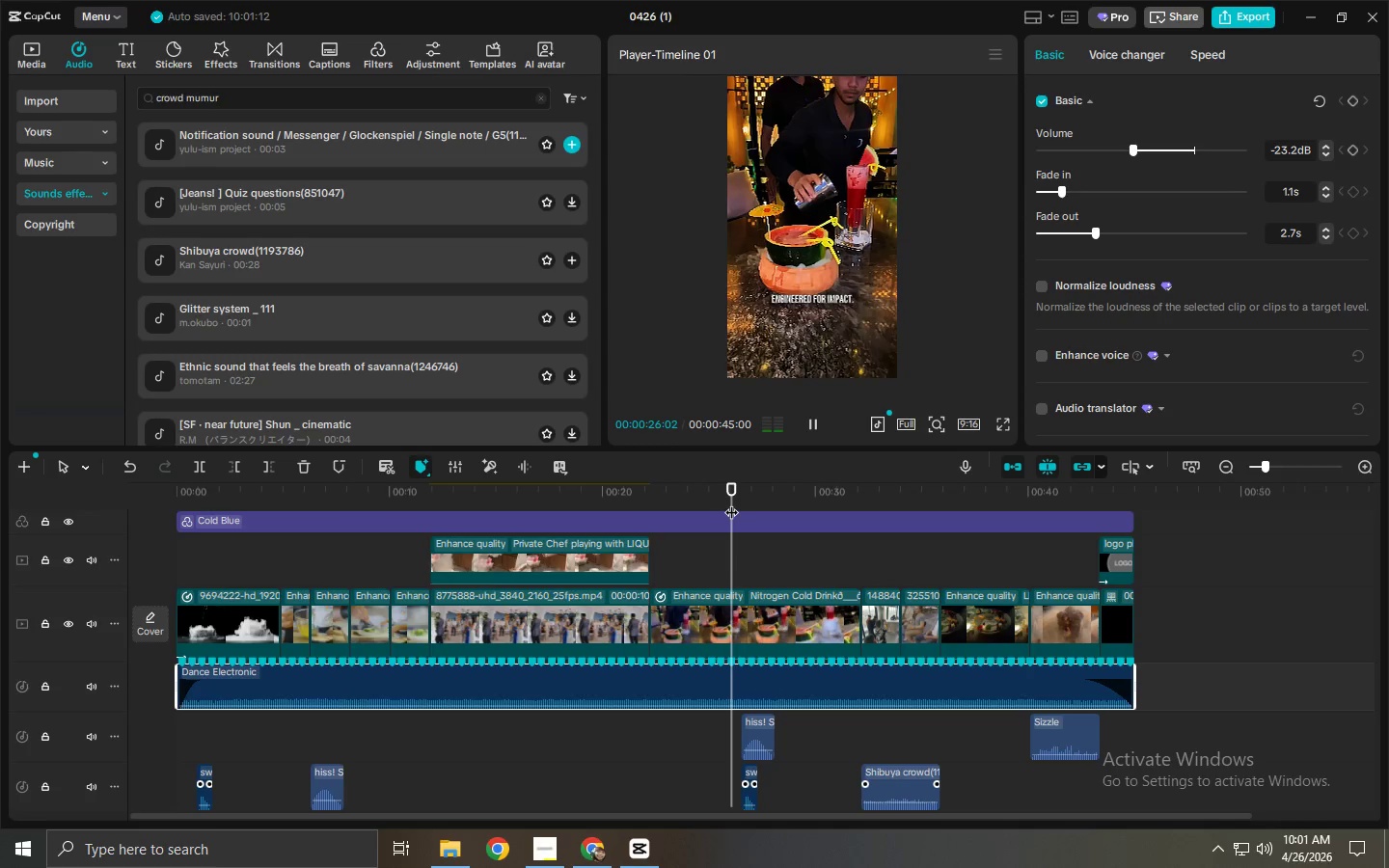 
key(Space)
 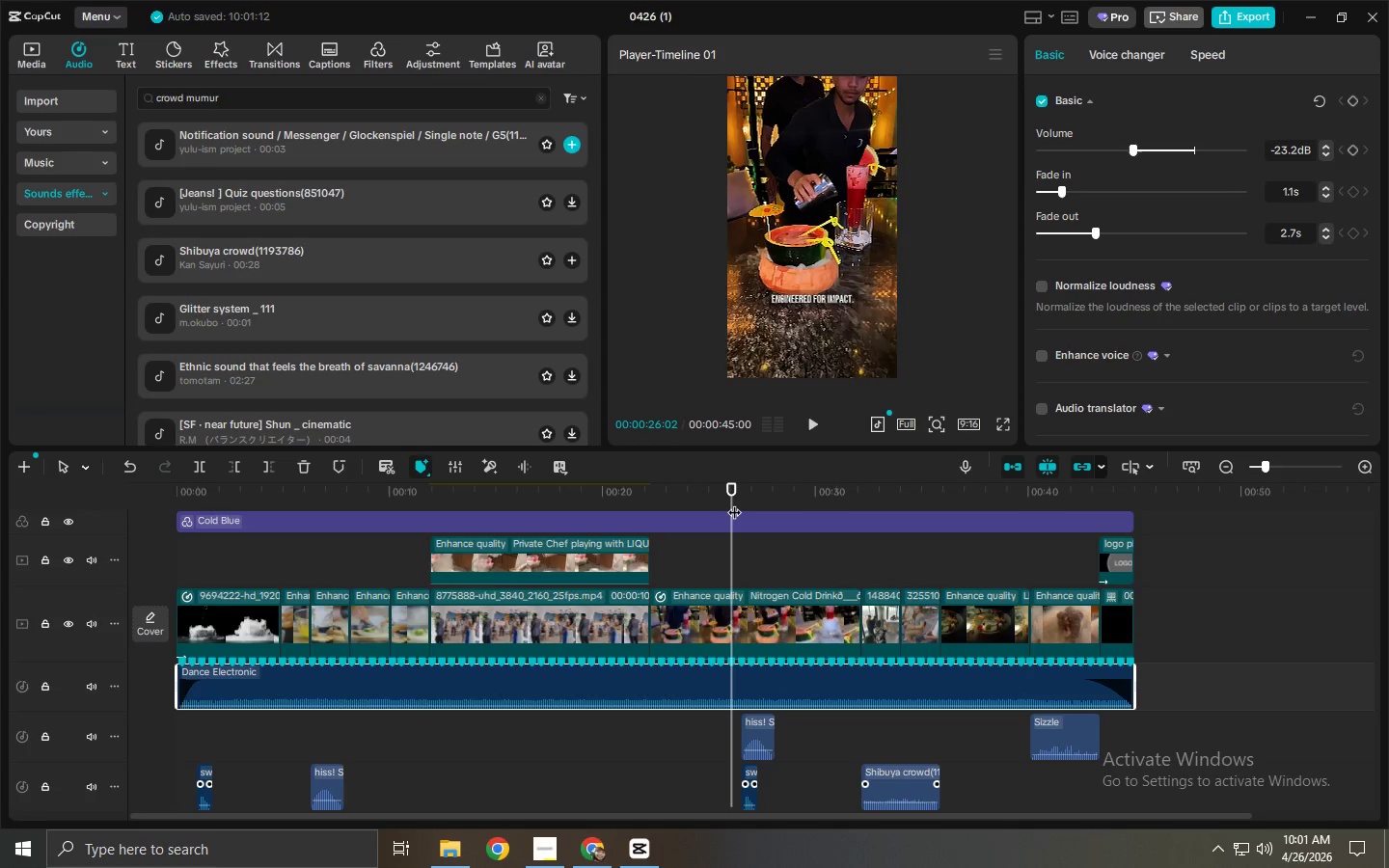 
key(Space)
 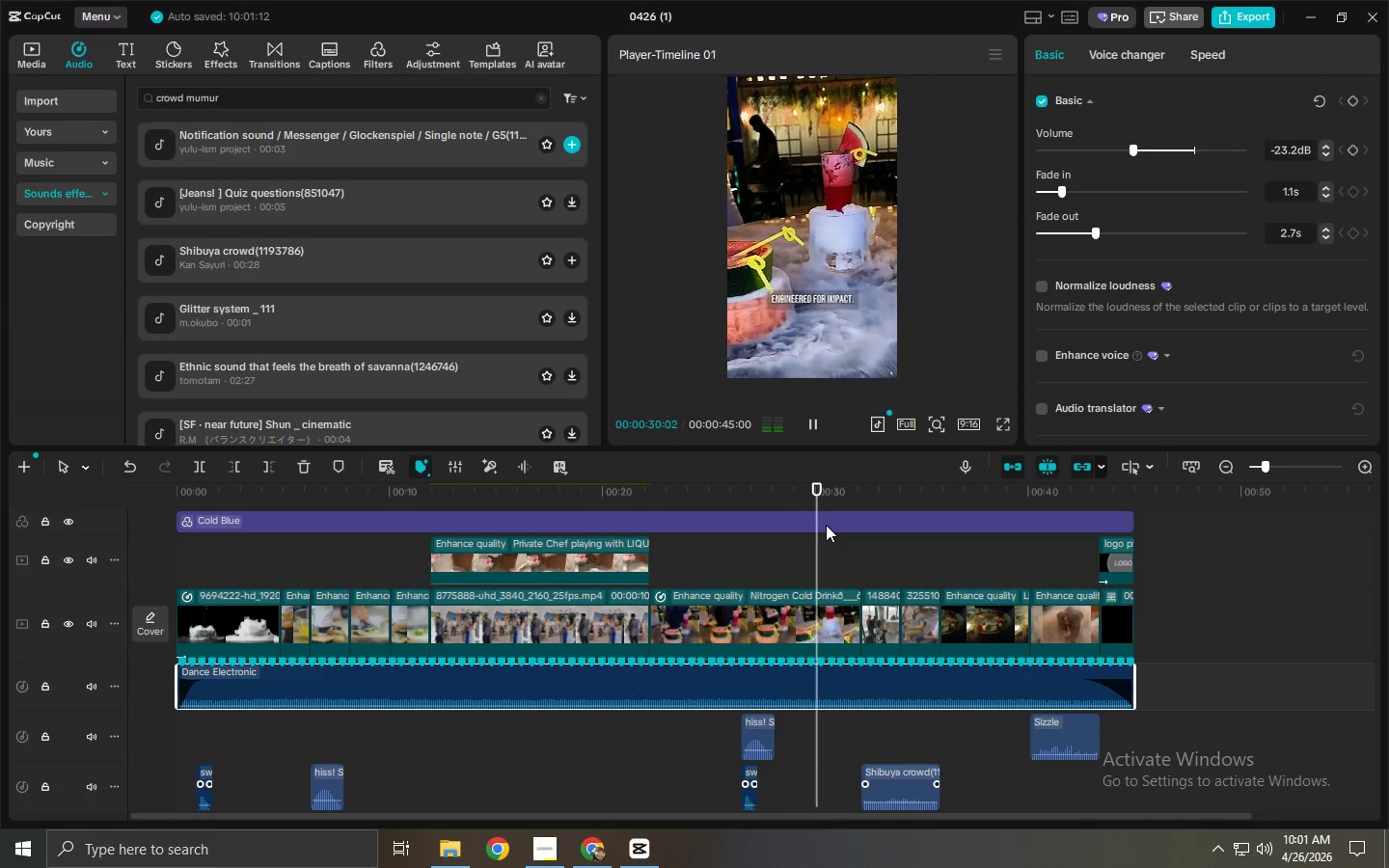 
wait(5.41)
 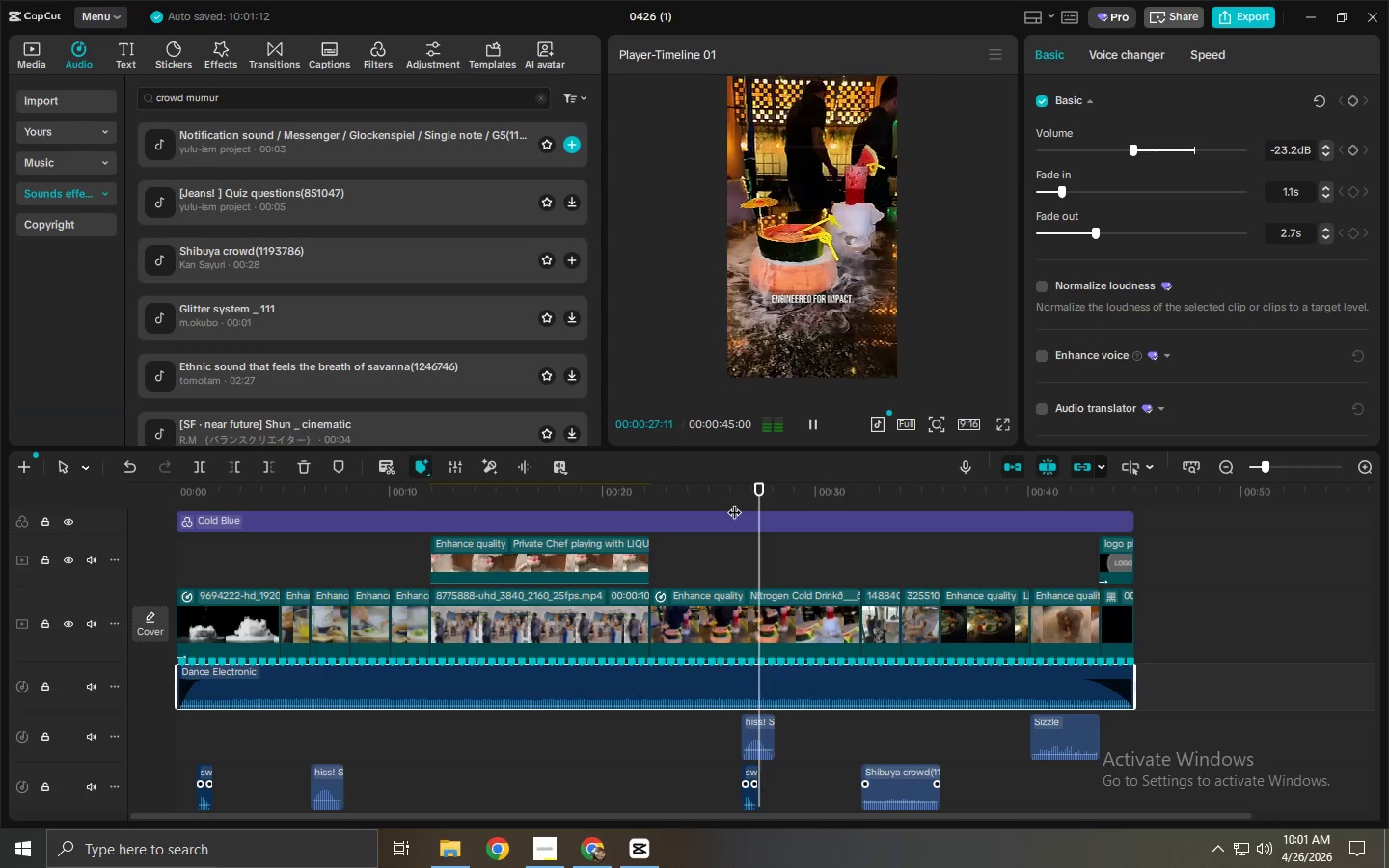 
left_click_drag(start_coordinate=[1177, 619], to_coordinate=[252, 554])
 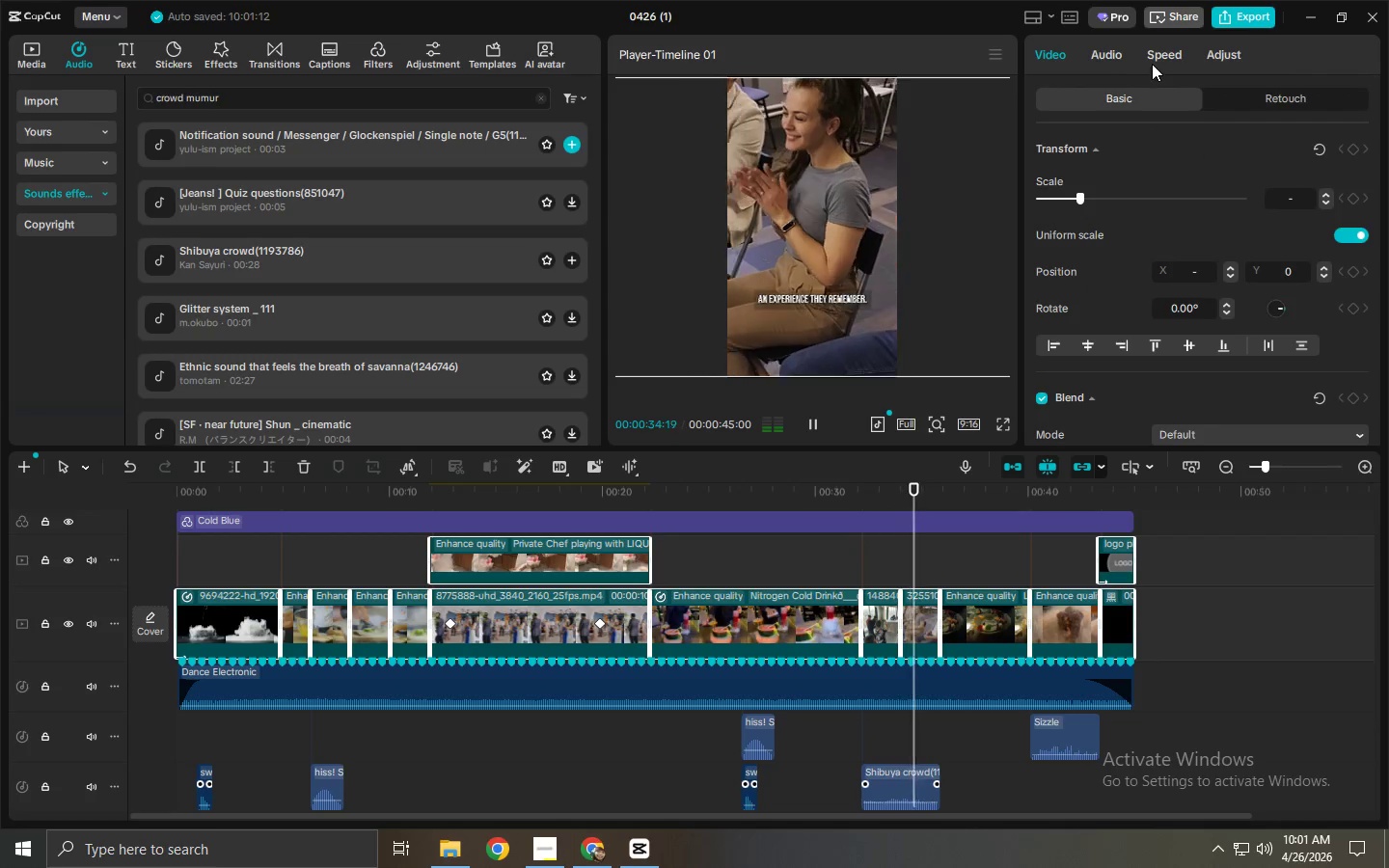 
double_click([1098, 58])
 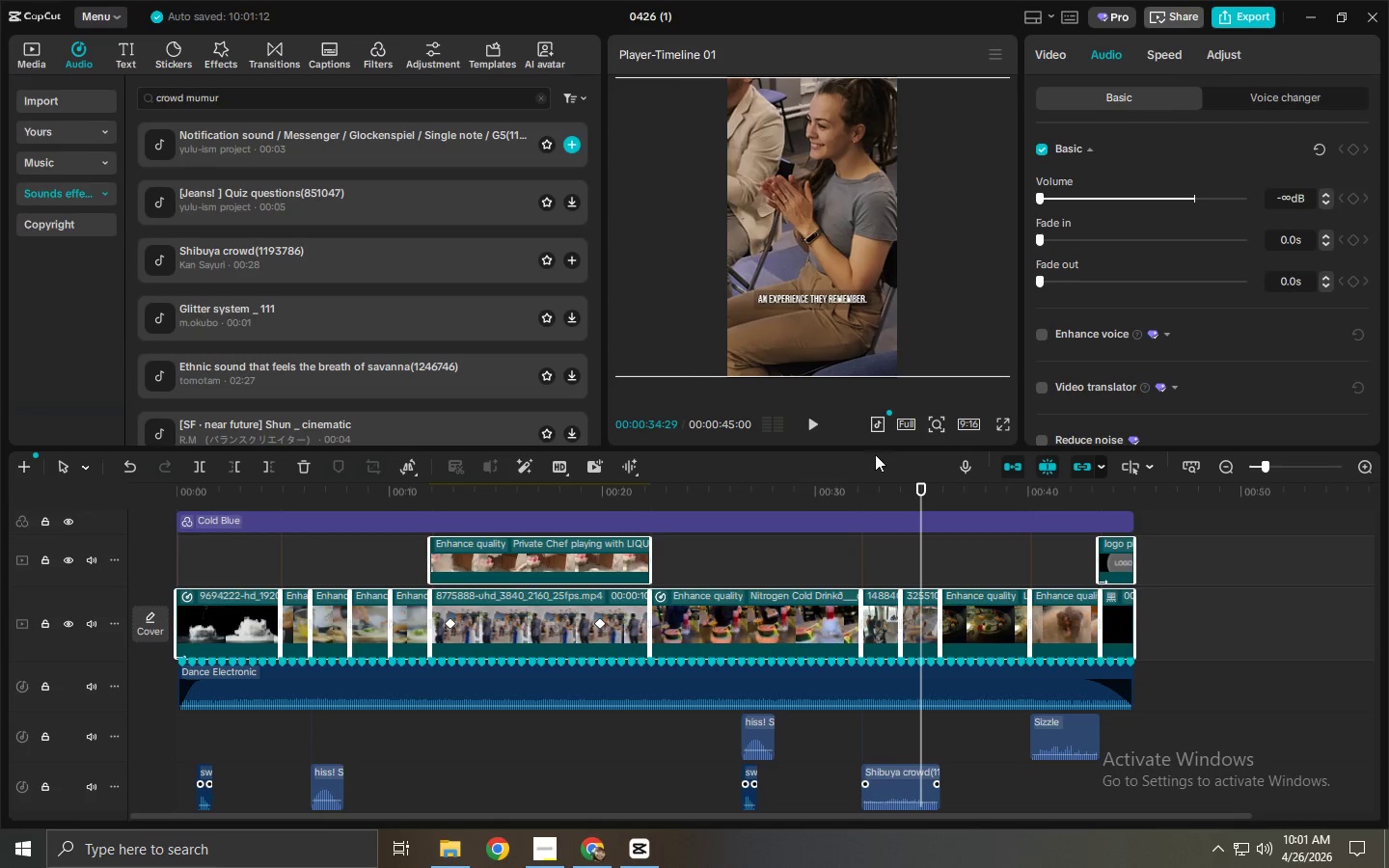 
left_click([859, 510])
 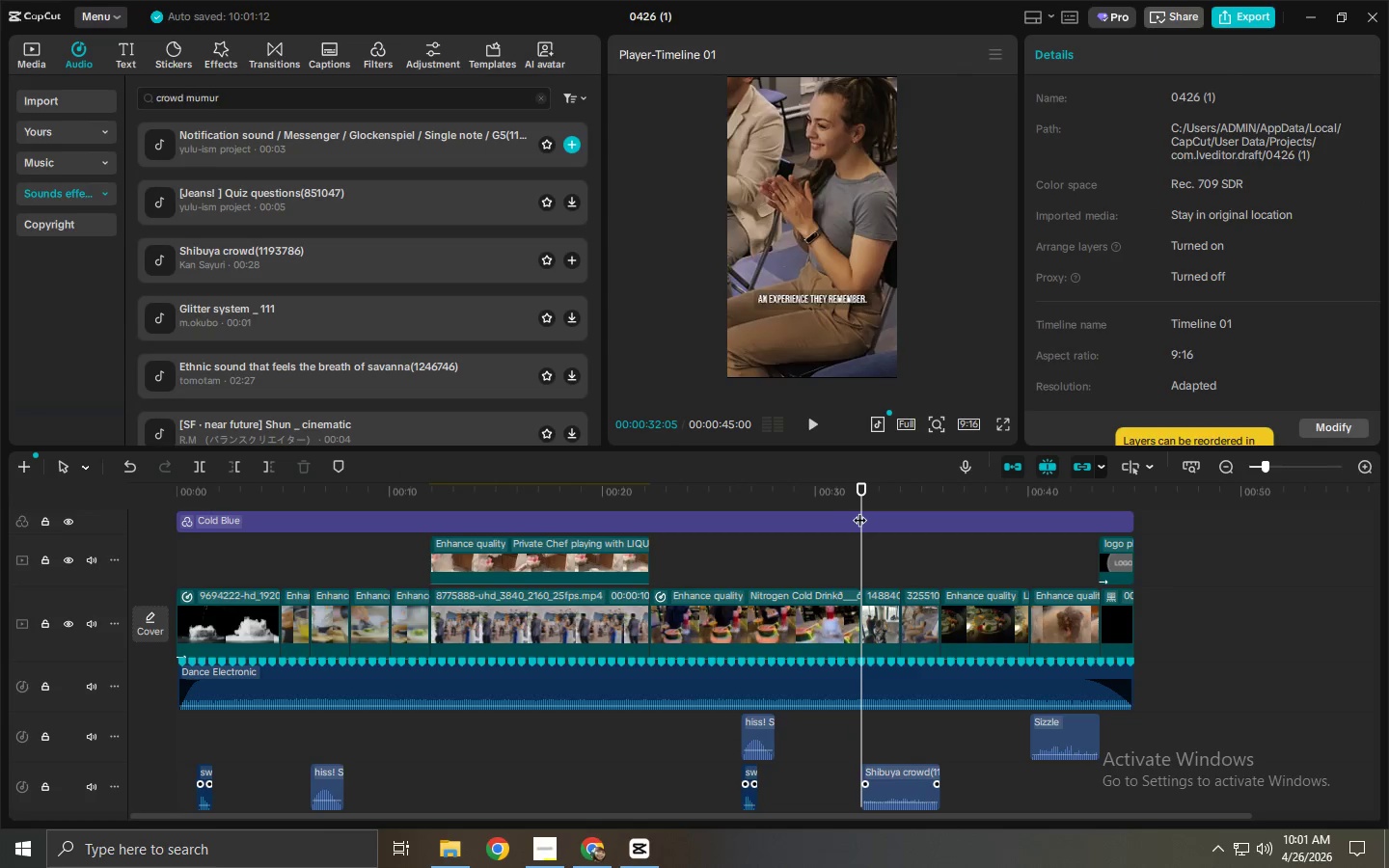 
key(Space)
 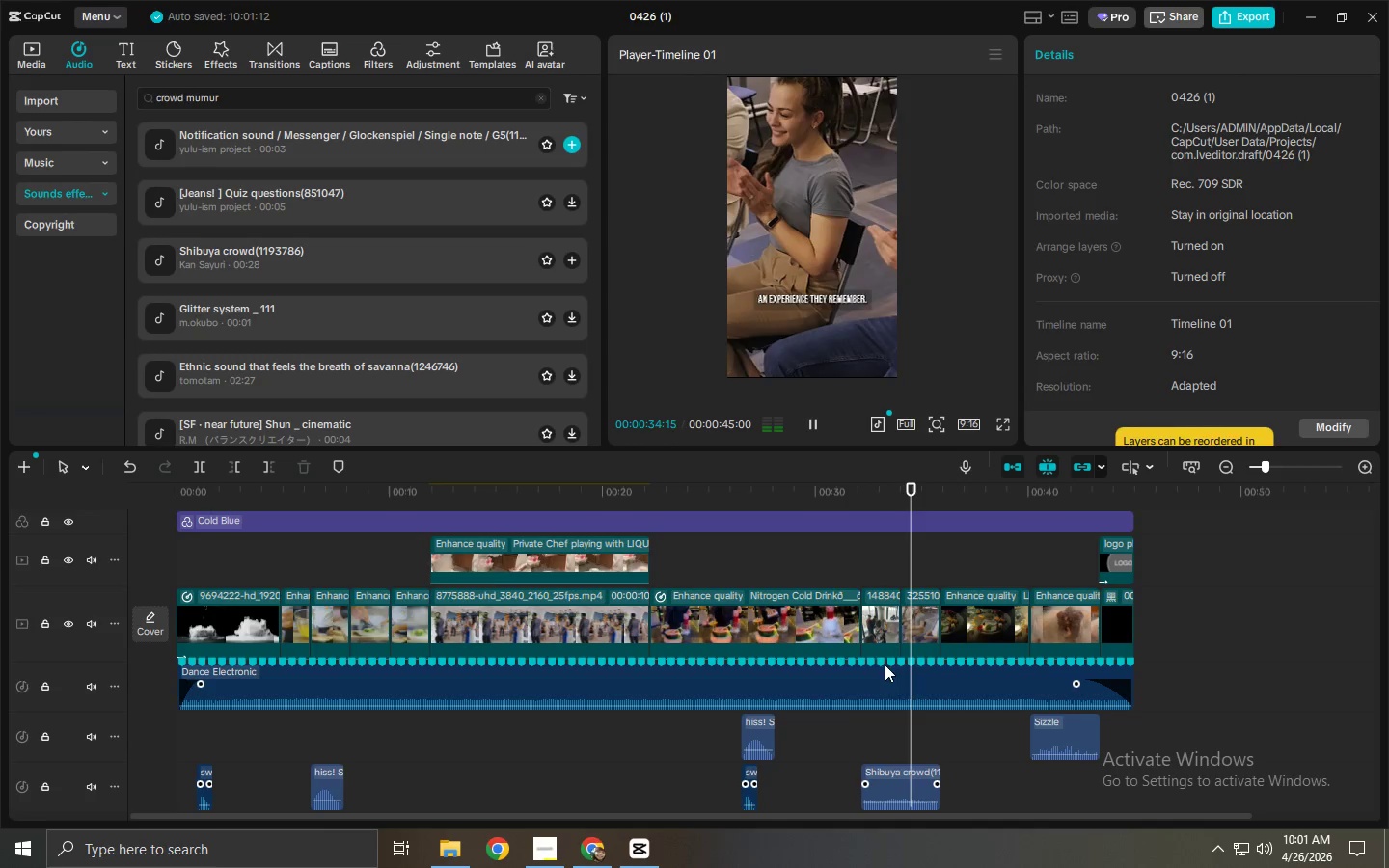 
key(Space)
 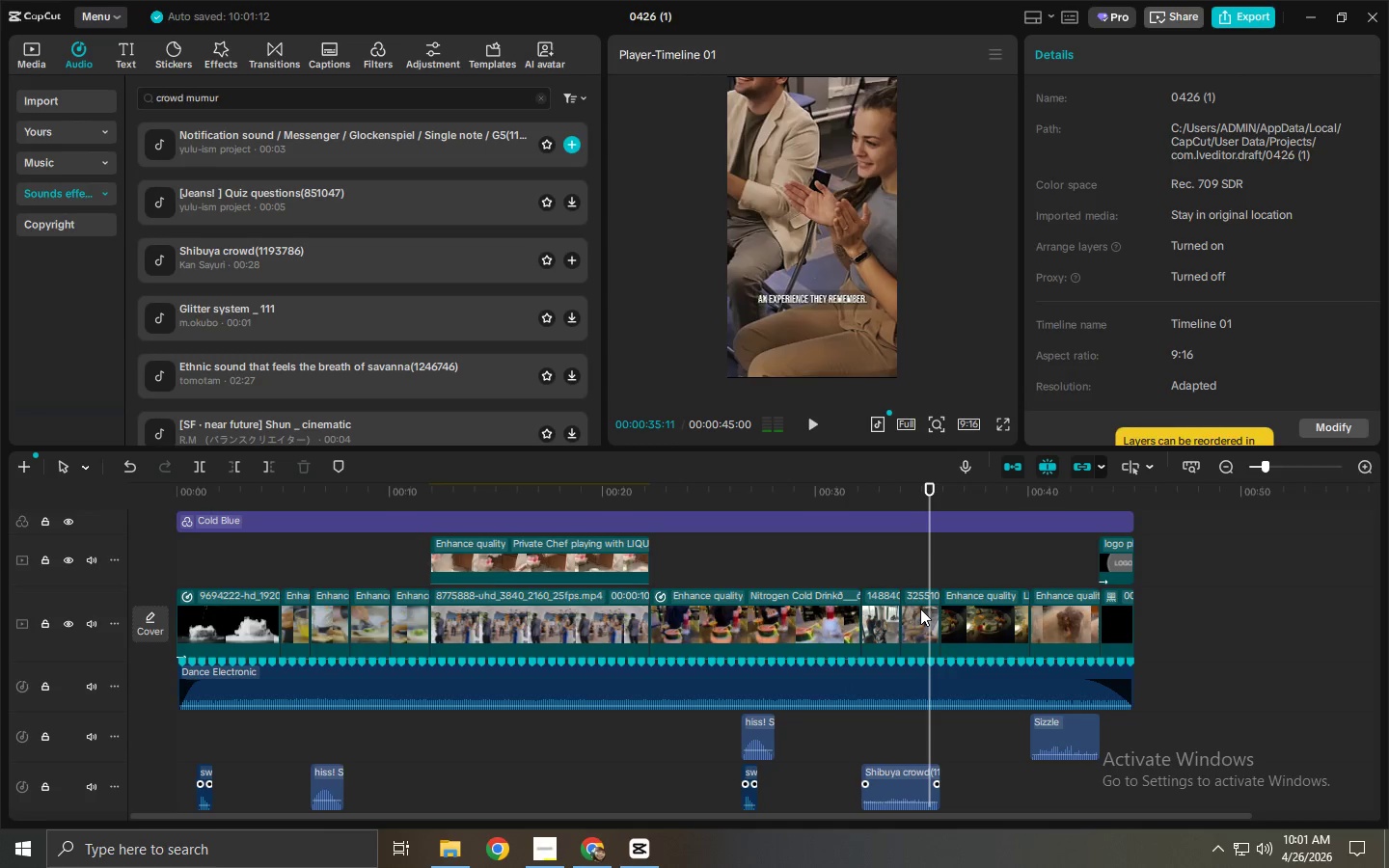 
key(Space)
 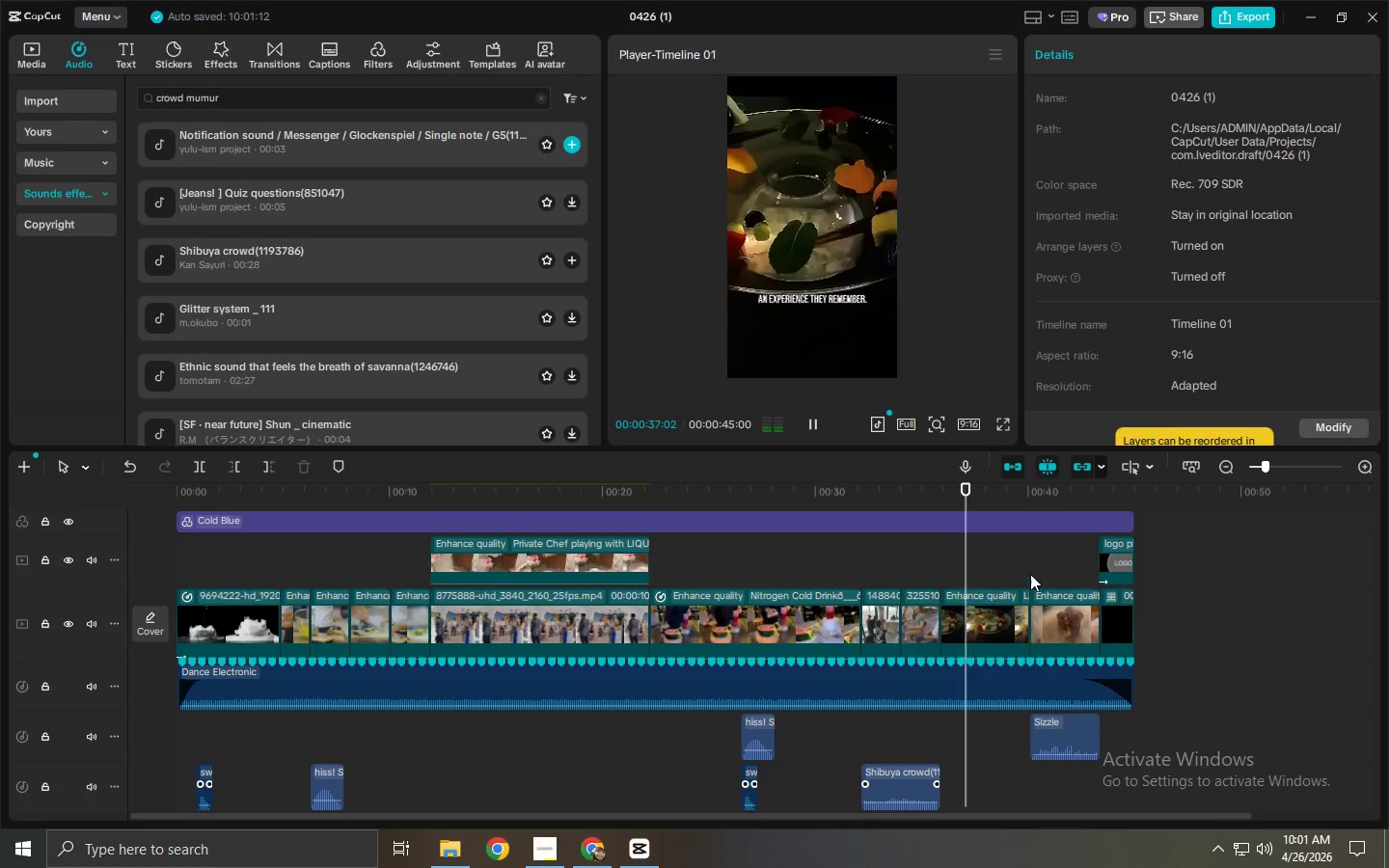 
left_click_drag(start_coordinate=[983, 492], to_coordinate=[994, 488])
 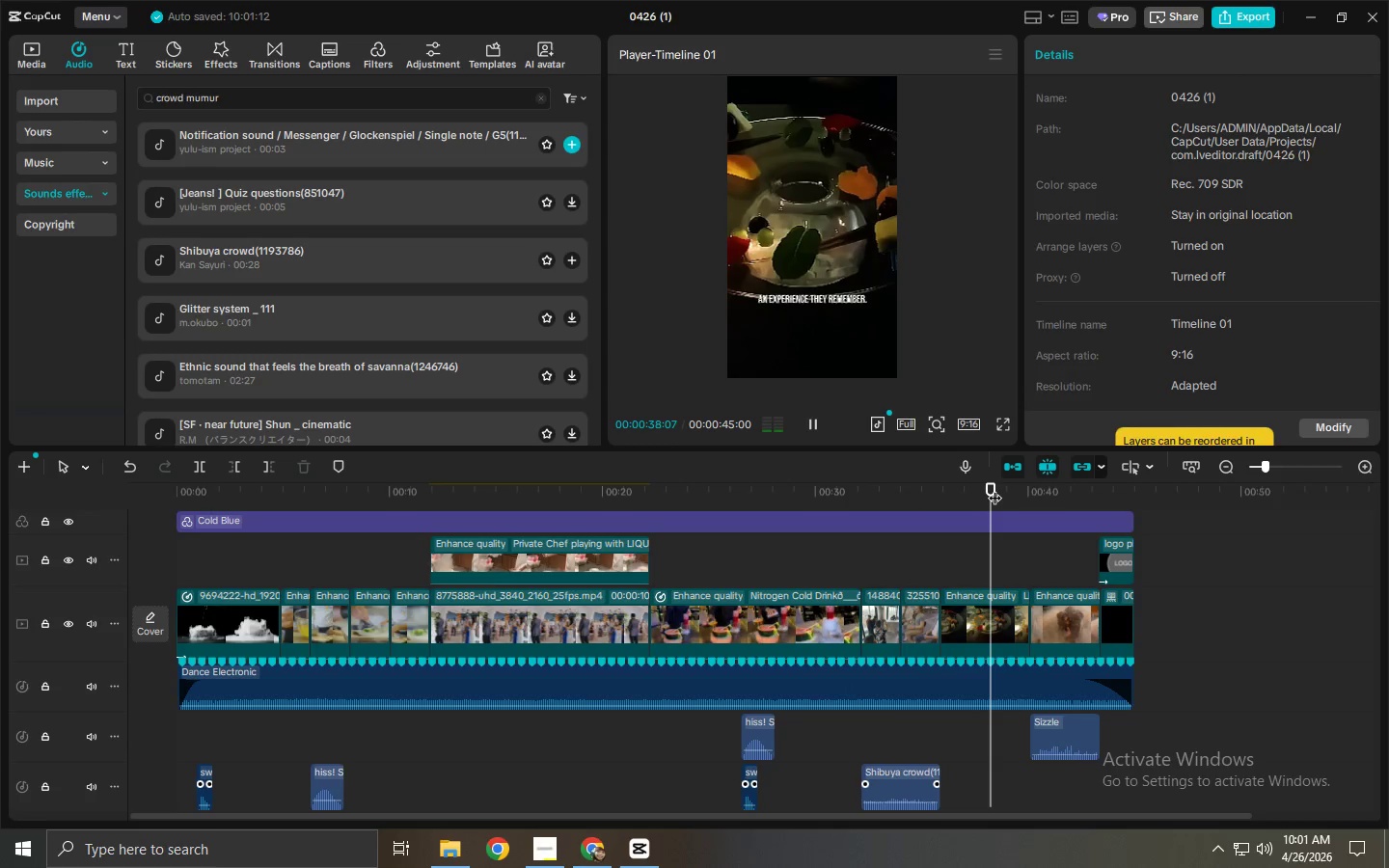 
key(Space)
 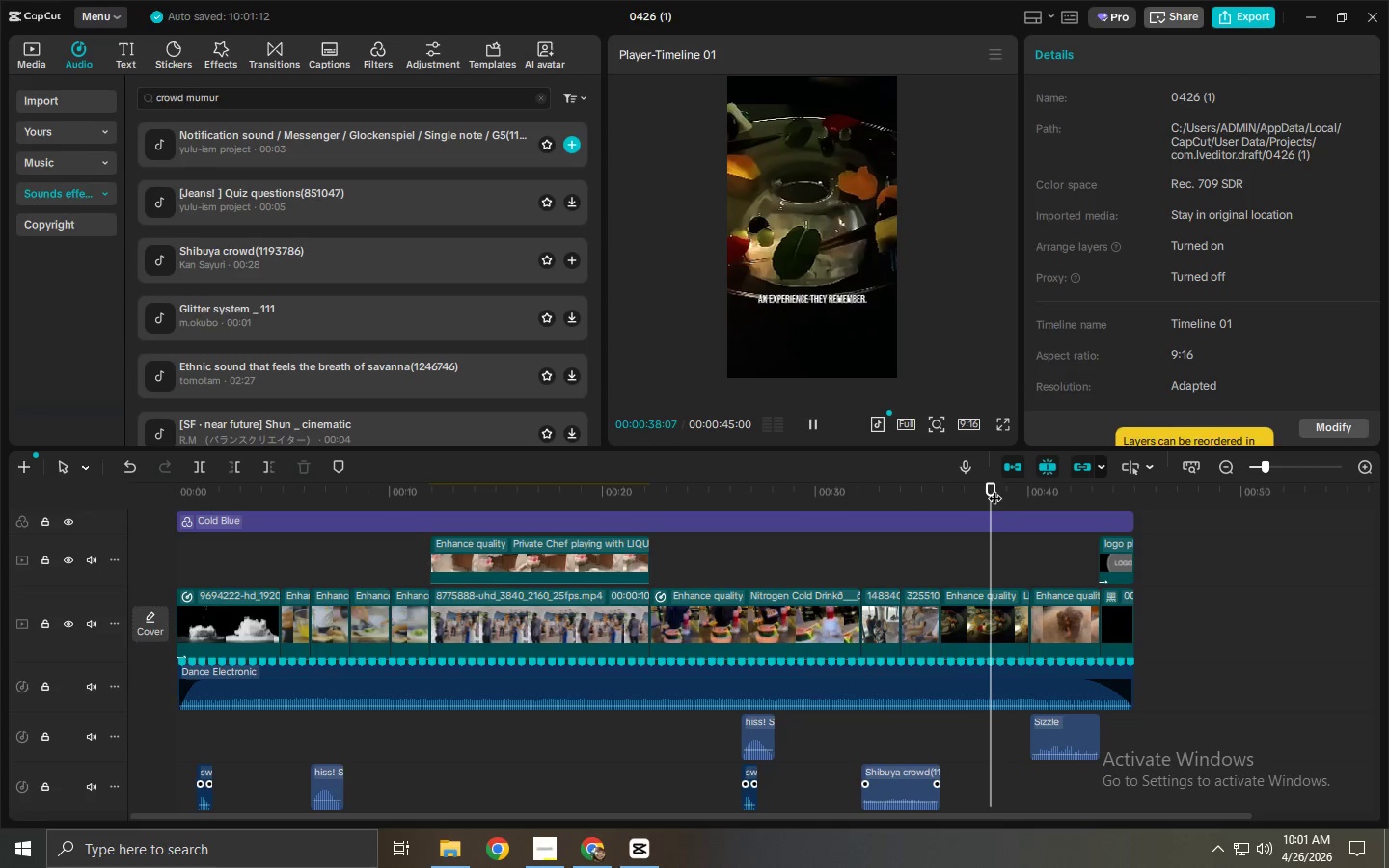 
left_click_drag(start_coordinate=[994, 488], to_coordinate=[1010, 488])